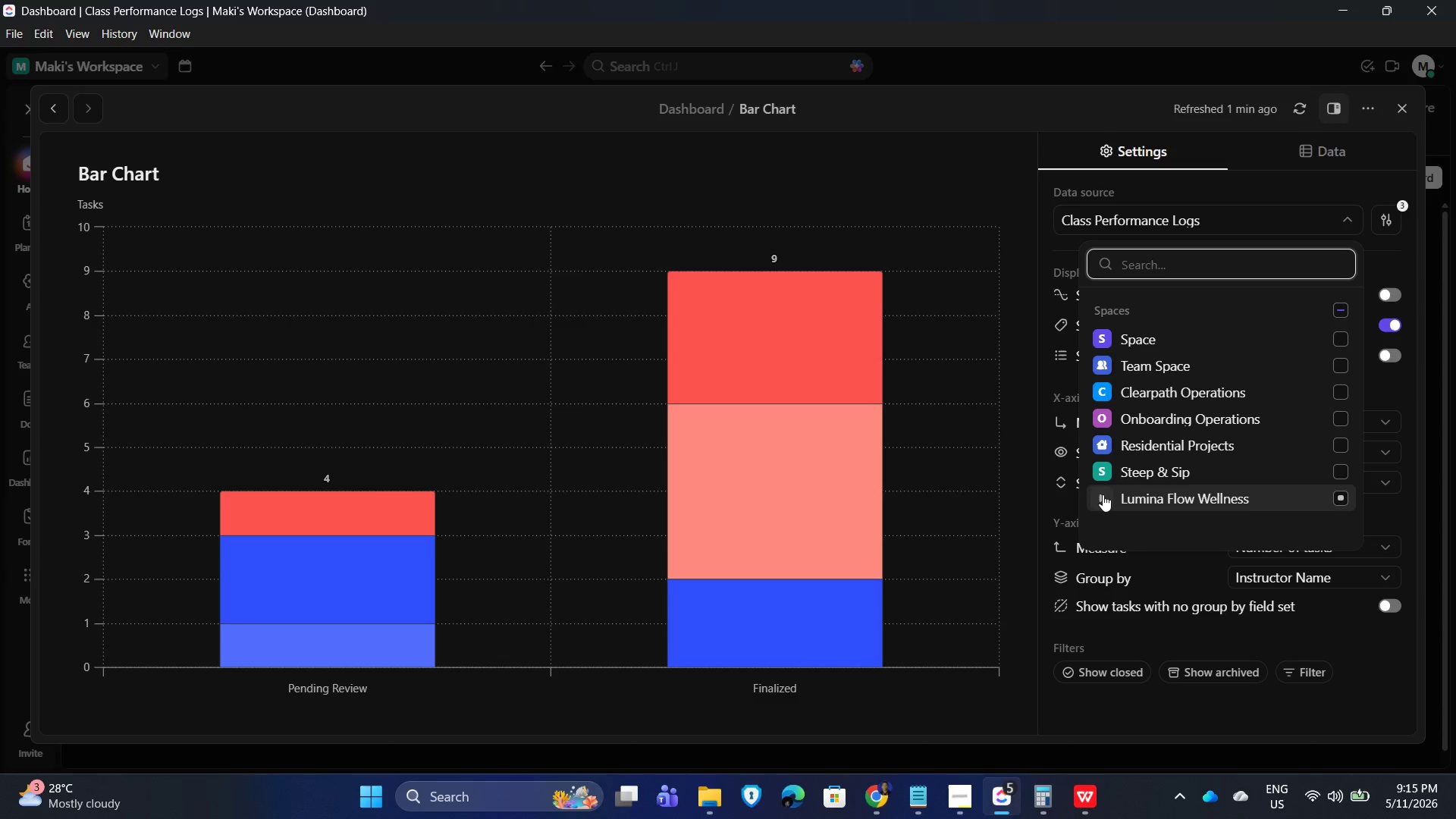 
left_click([1102, 497])
 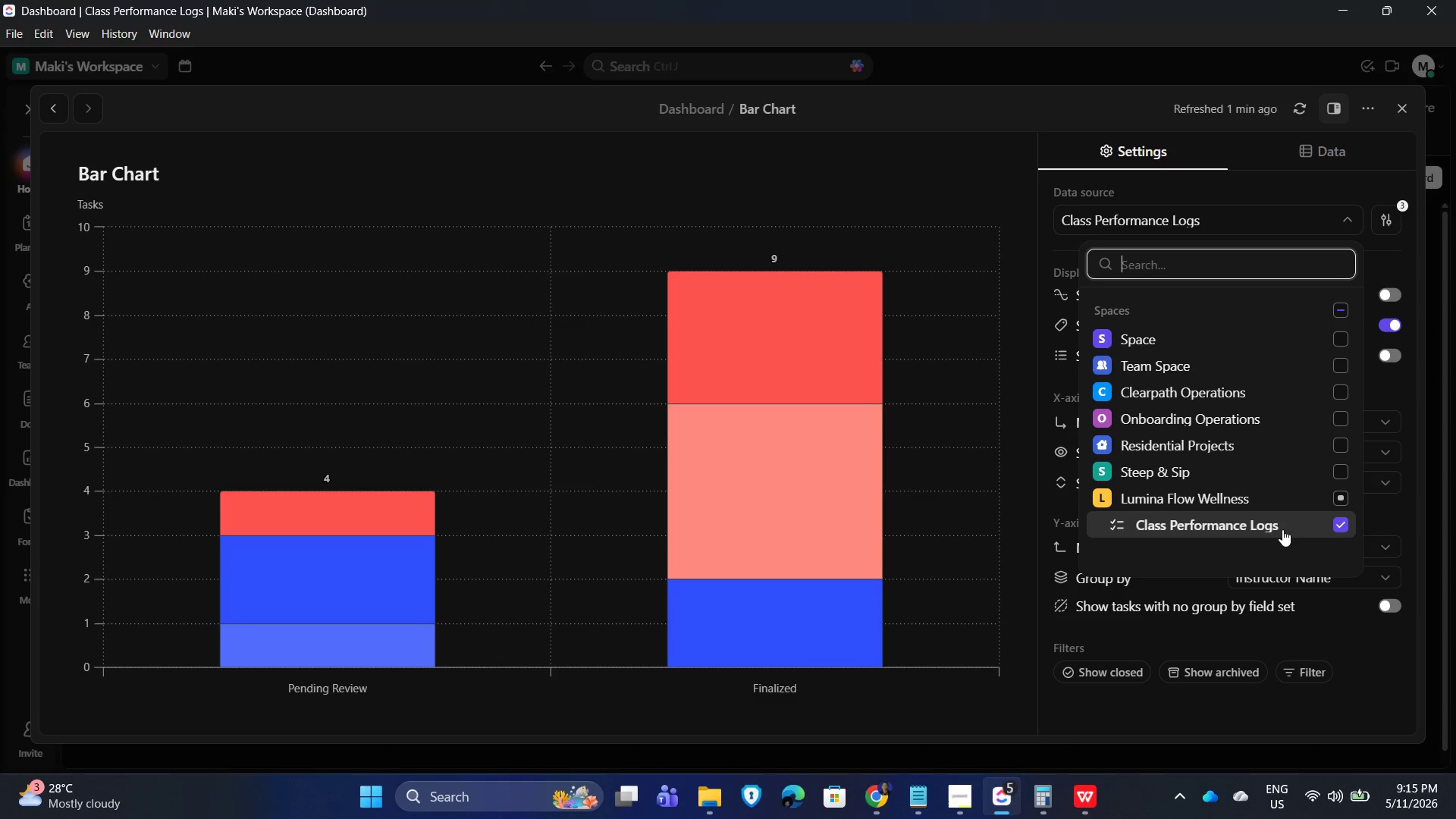 
left_click([1281, 526])
 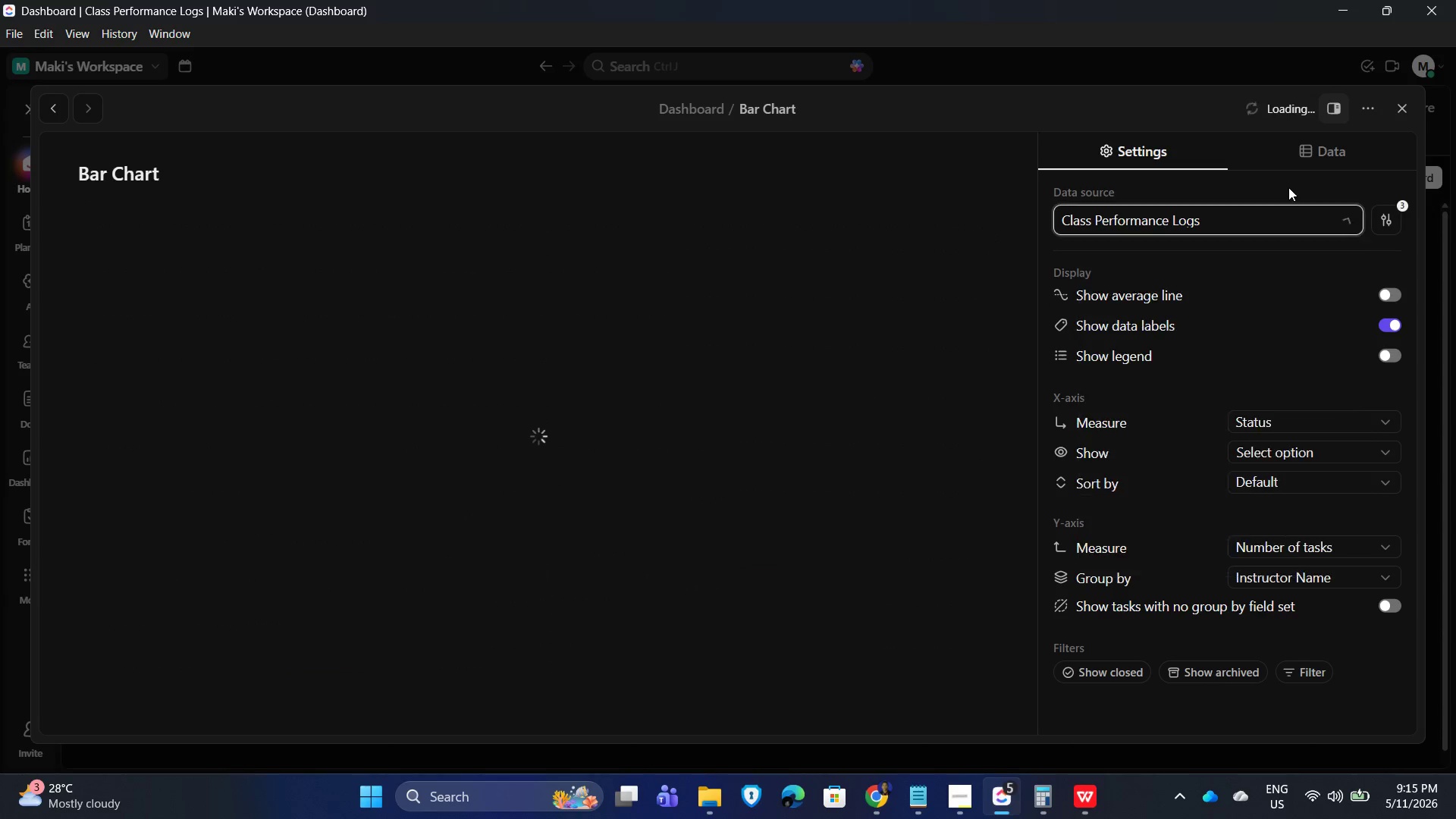 
left_click([1271, 419])
 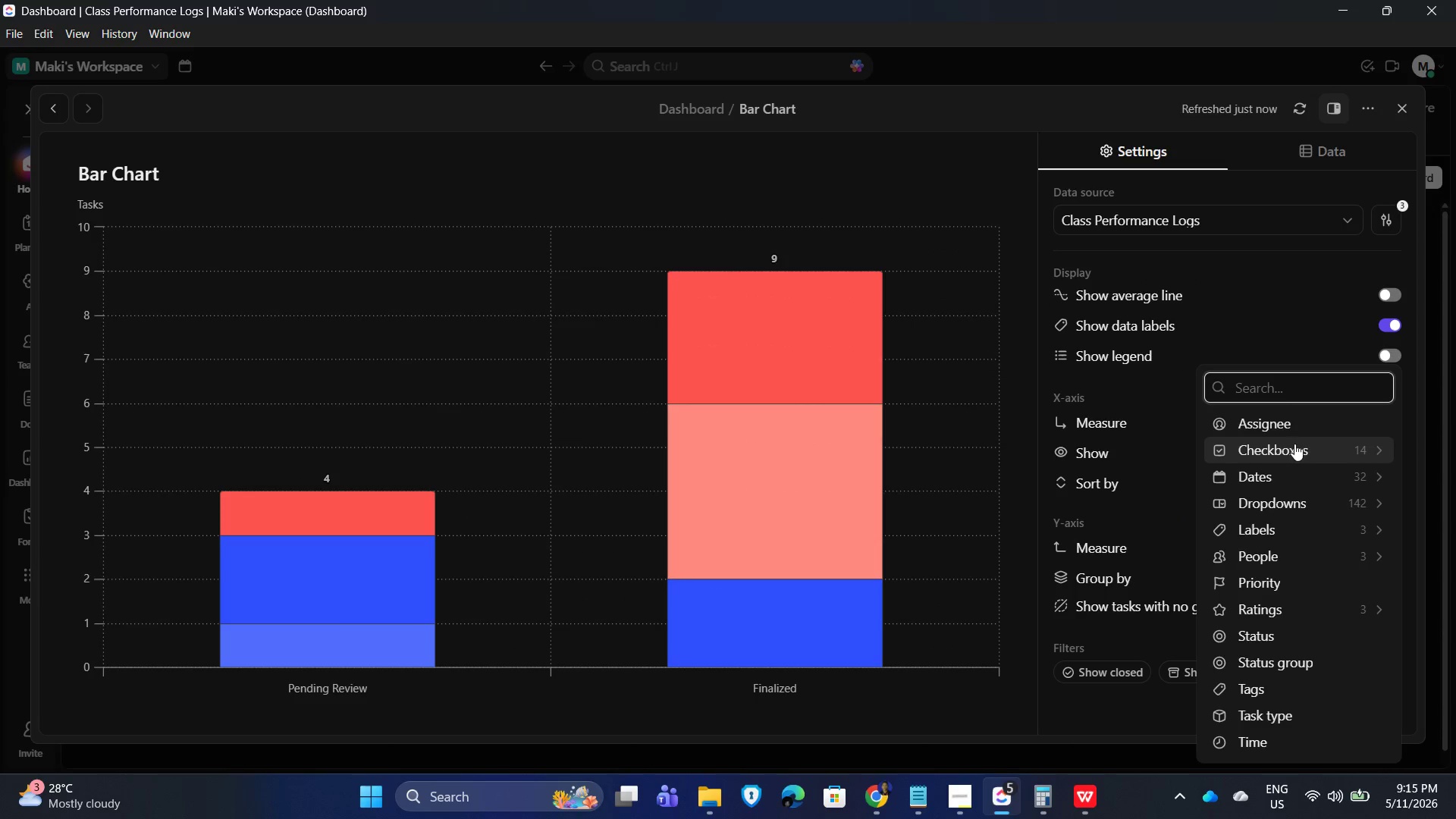 
key(A)
 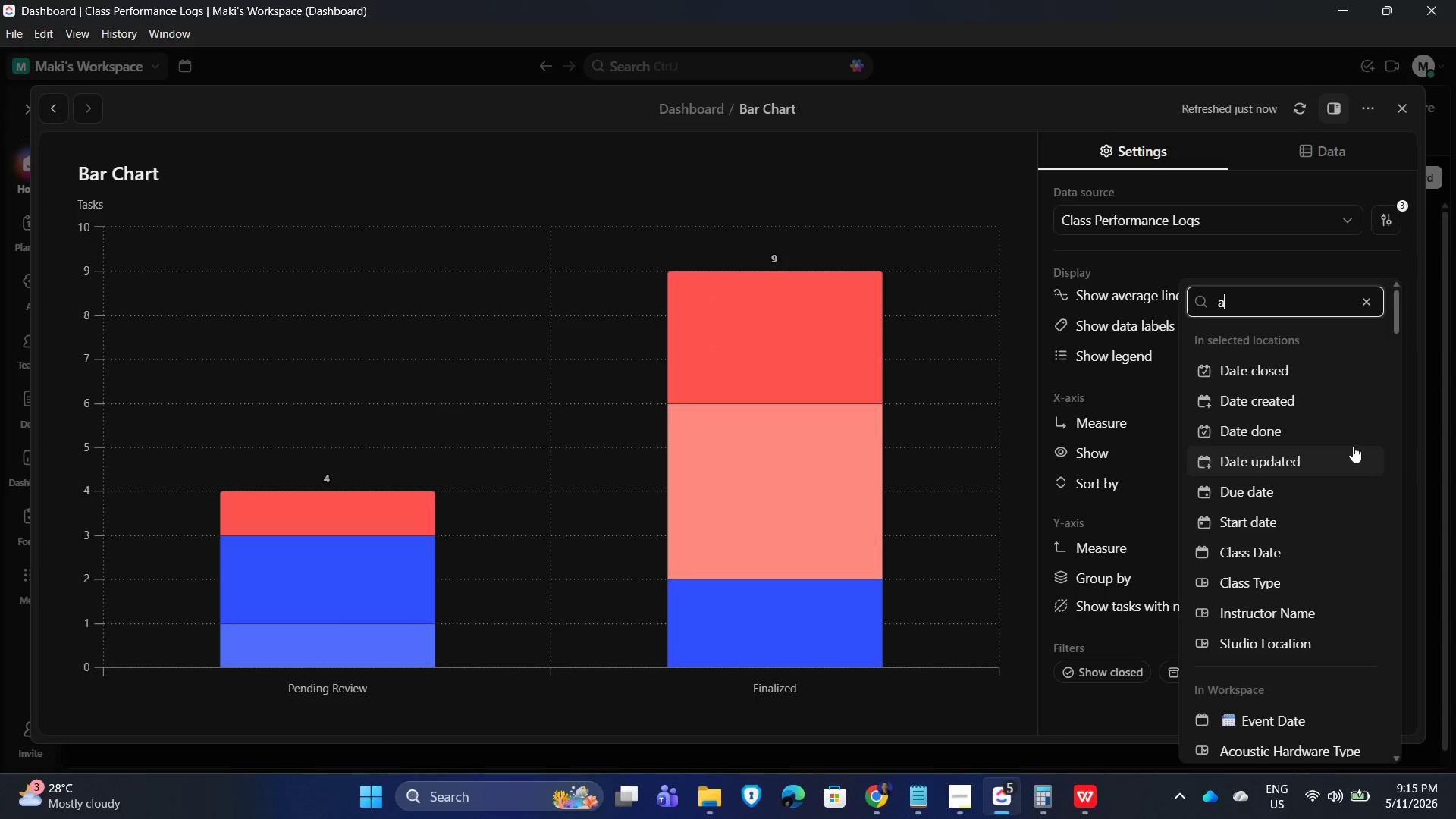 
type(tt)
 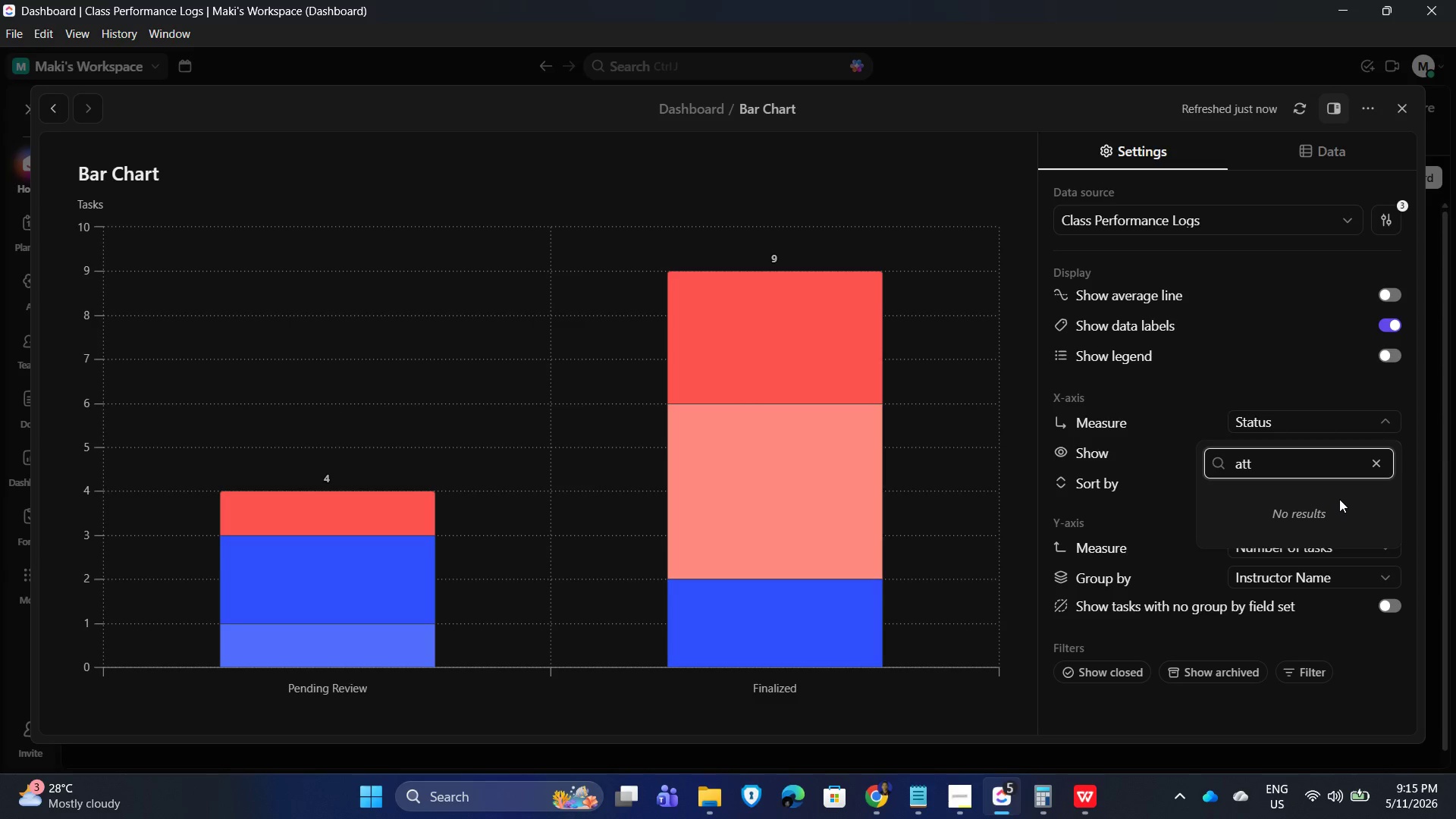 
key(Backspace)
 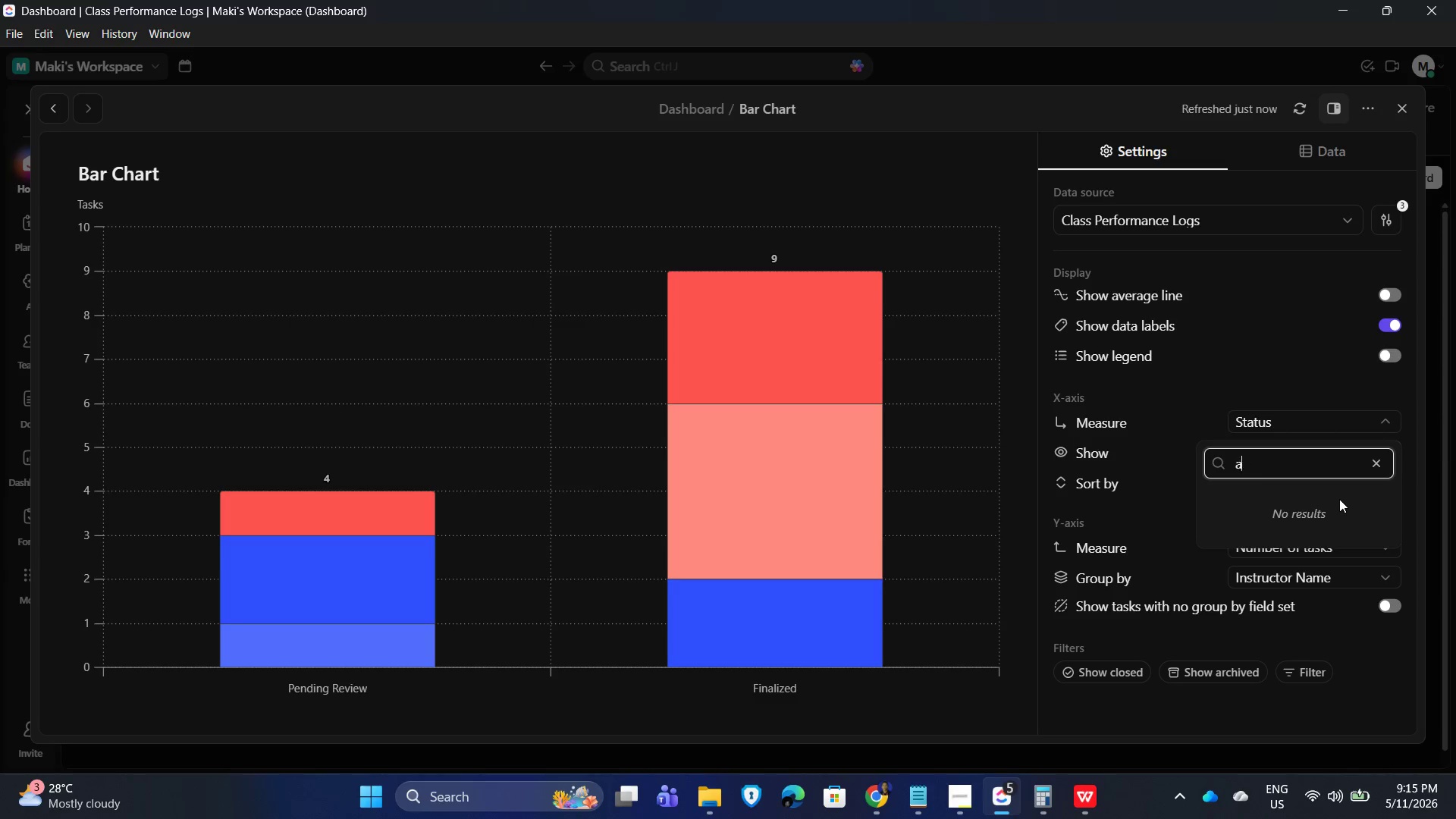 
key(Backspace)
 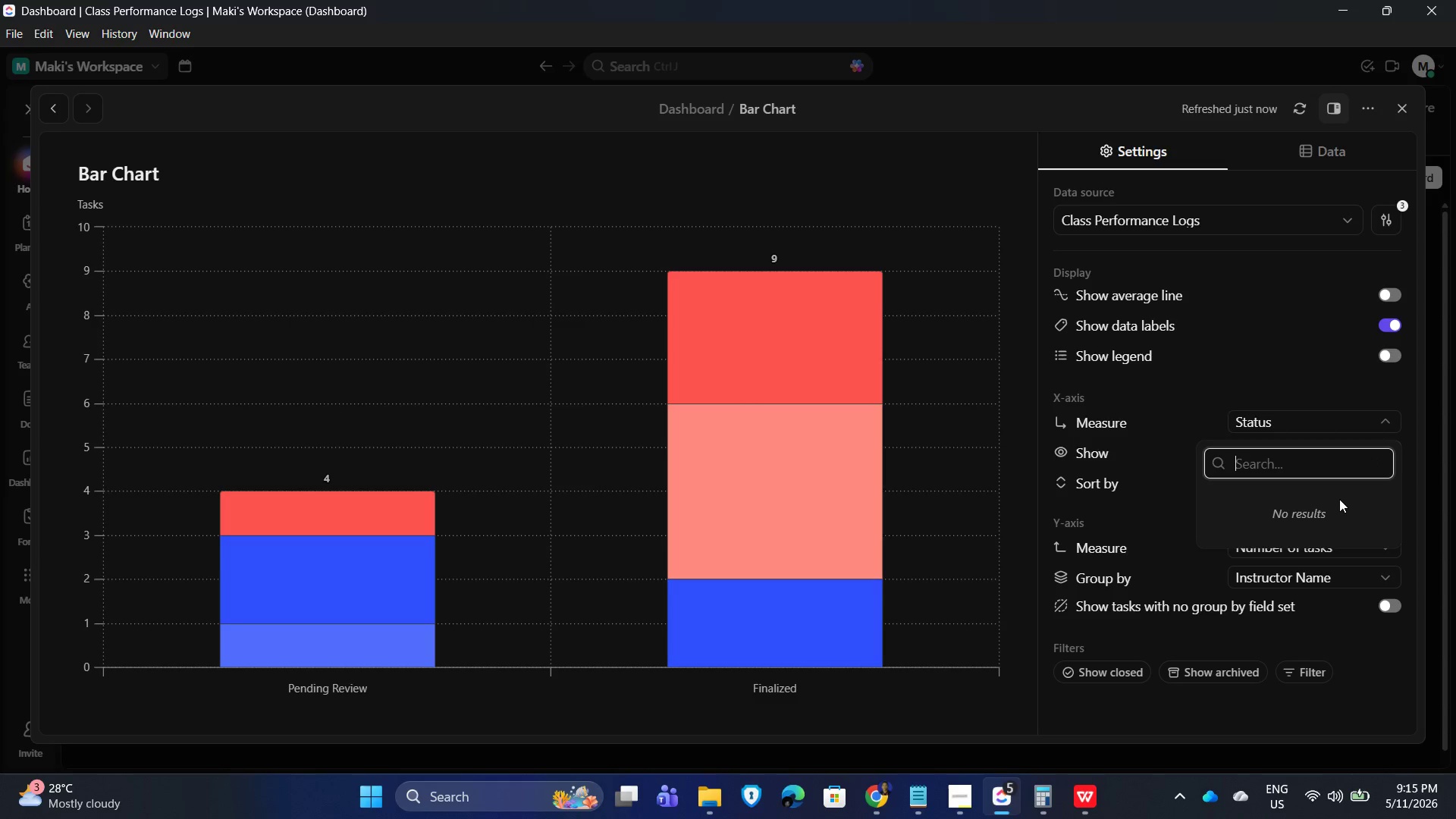 
key(Backspace)
 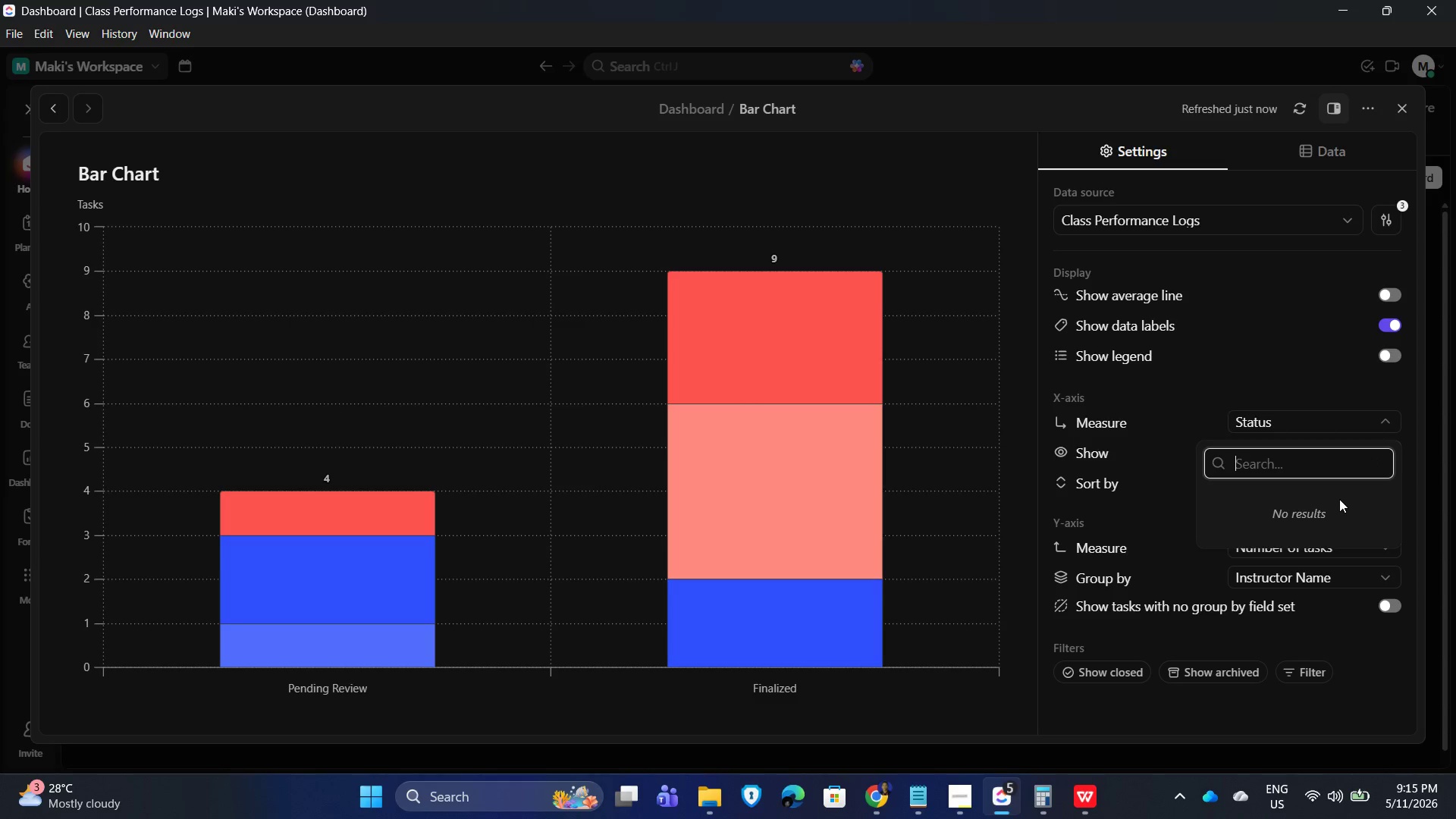 
key(Backspace)
 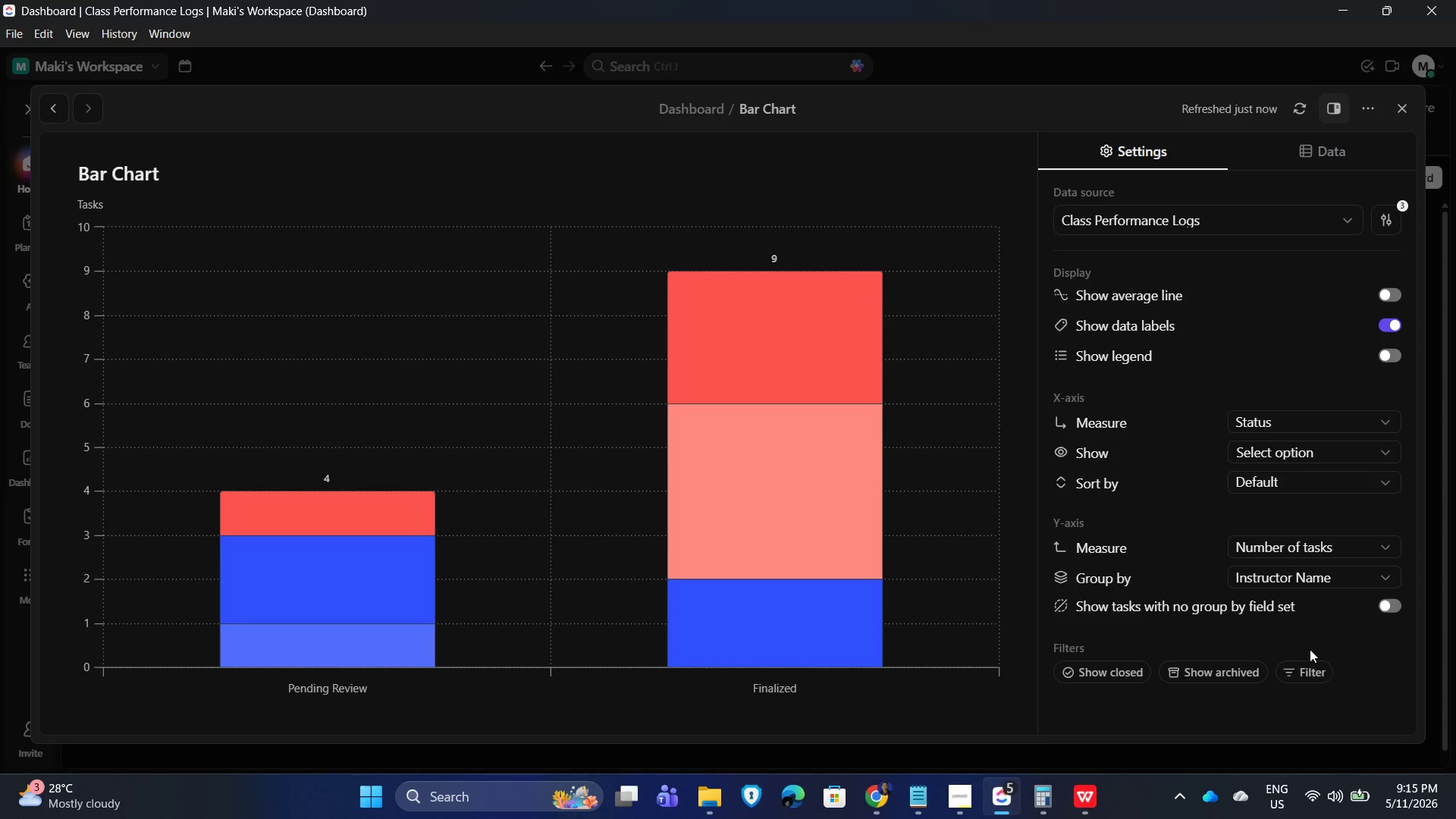 
left_click([1378, 585])
 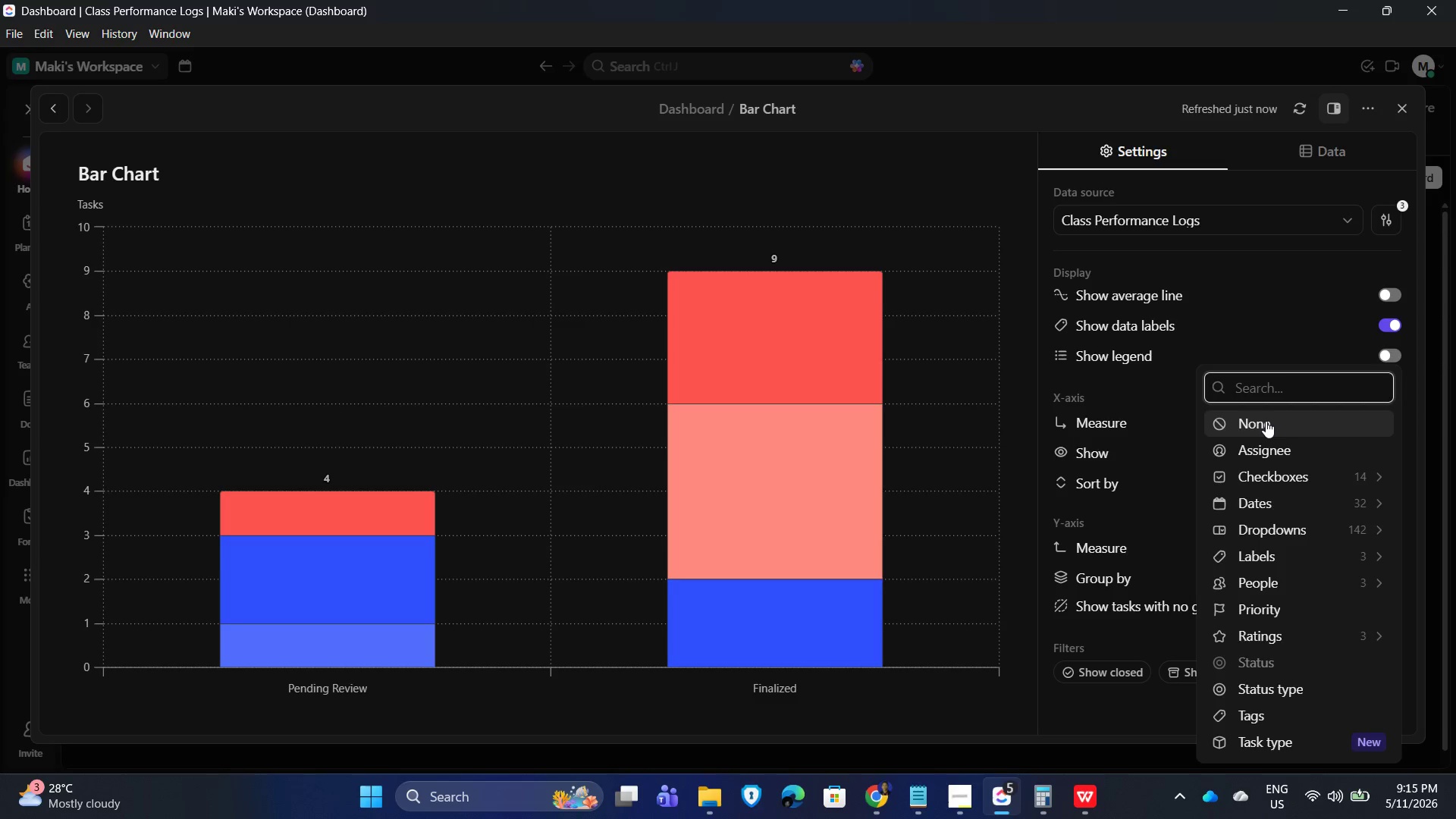 
left_click_drag(start_coordinate=[1322, 421], to_coordinate=[1326, 421])
 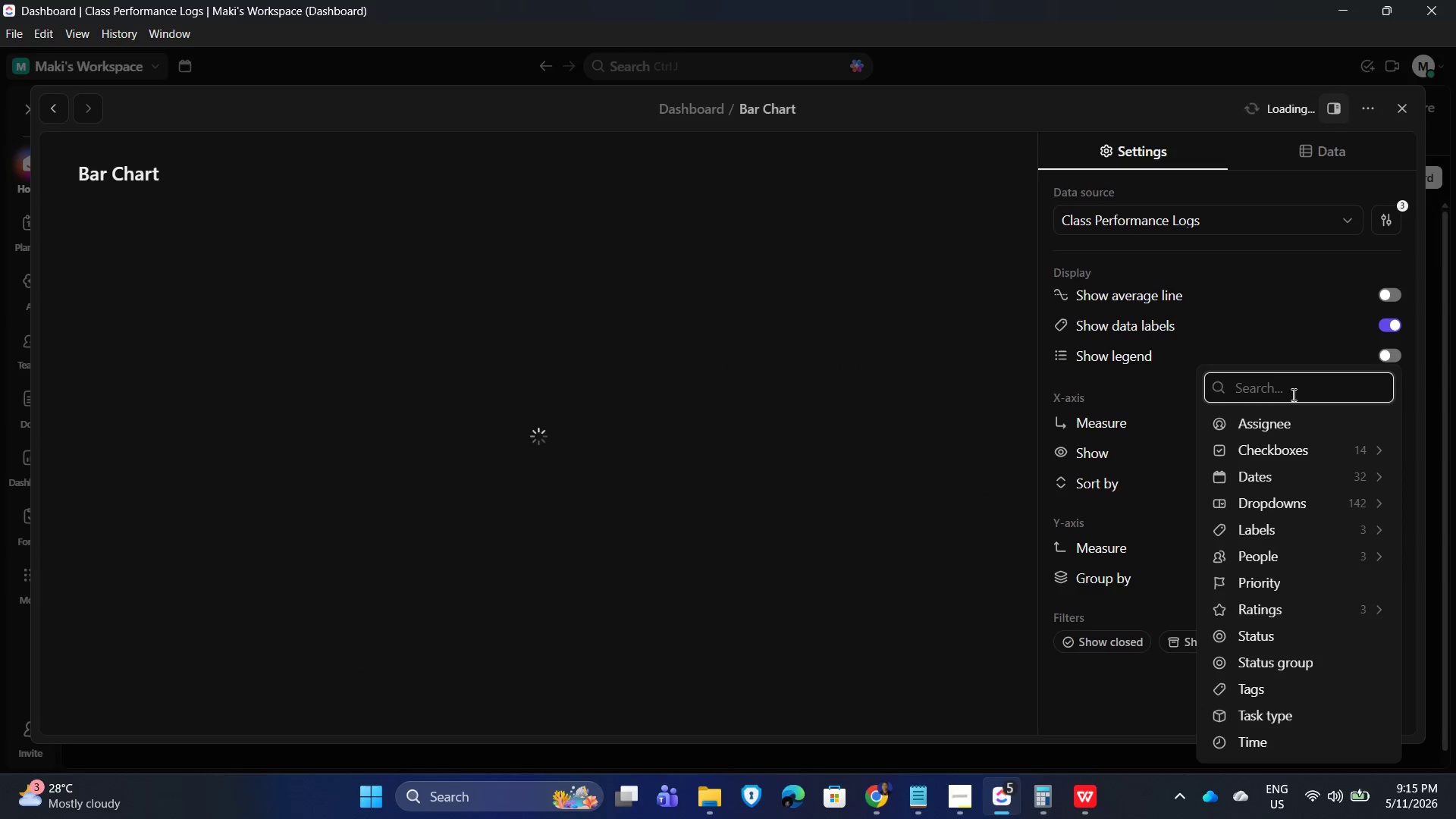 
type(atte)
 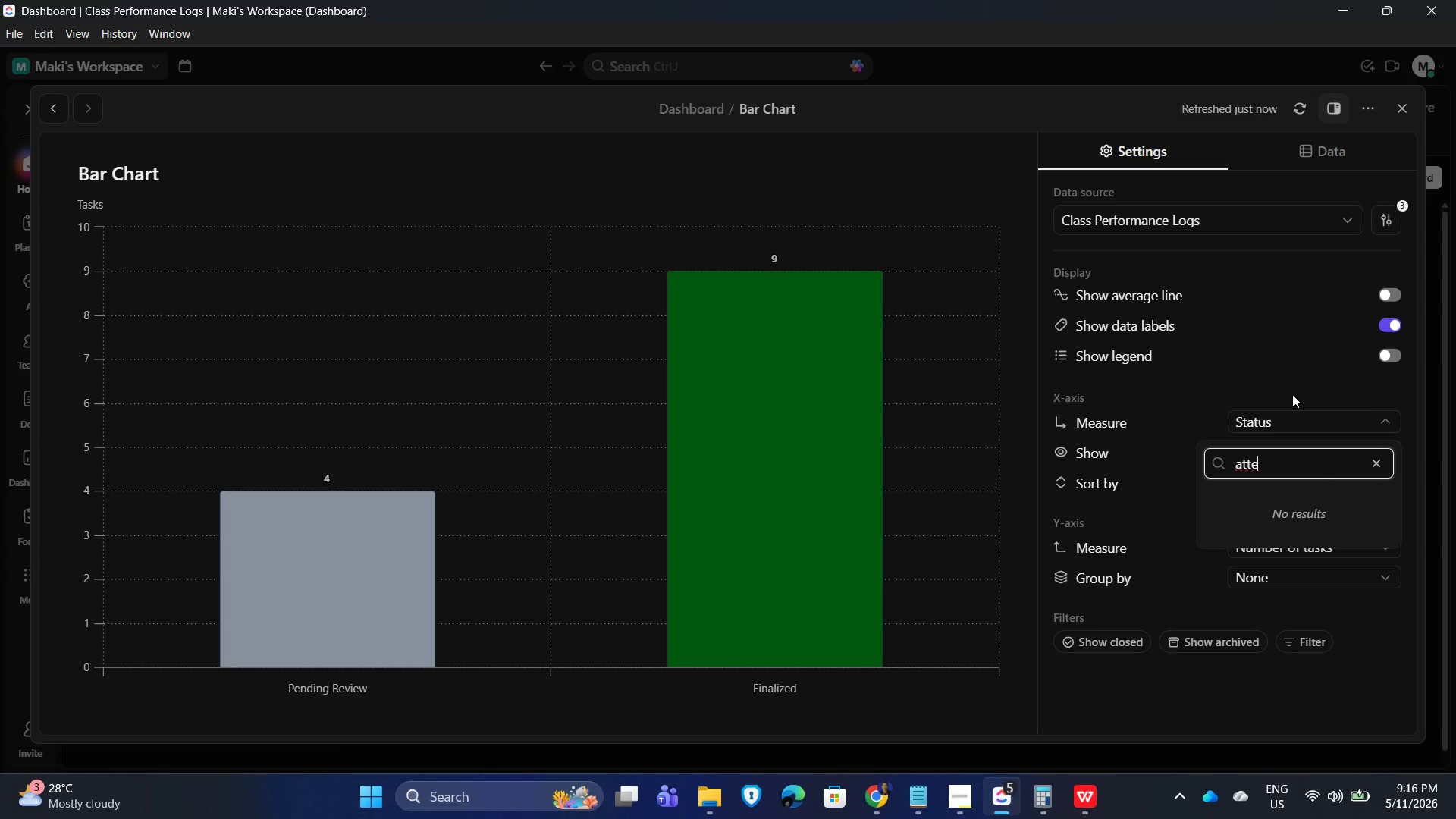 
left_click([1293, 394])
 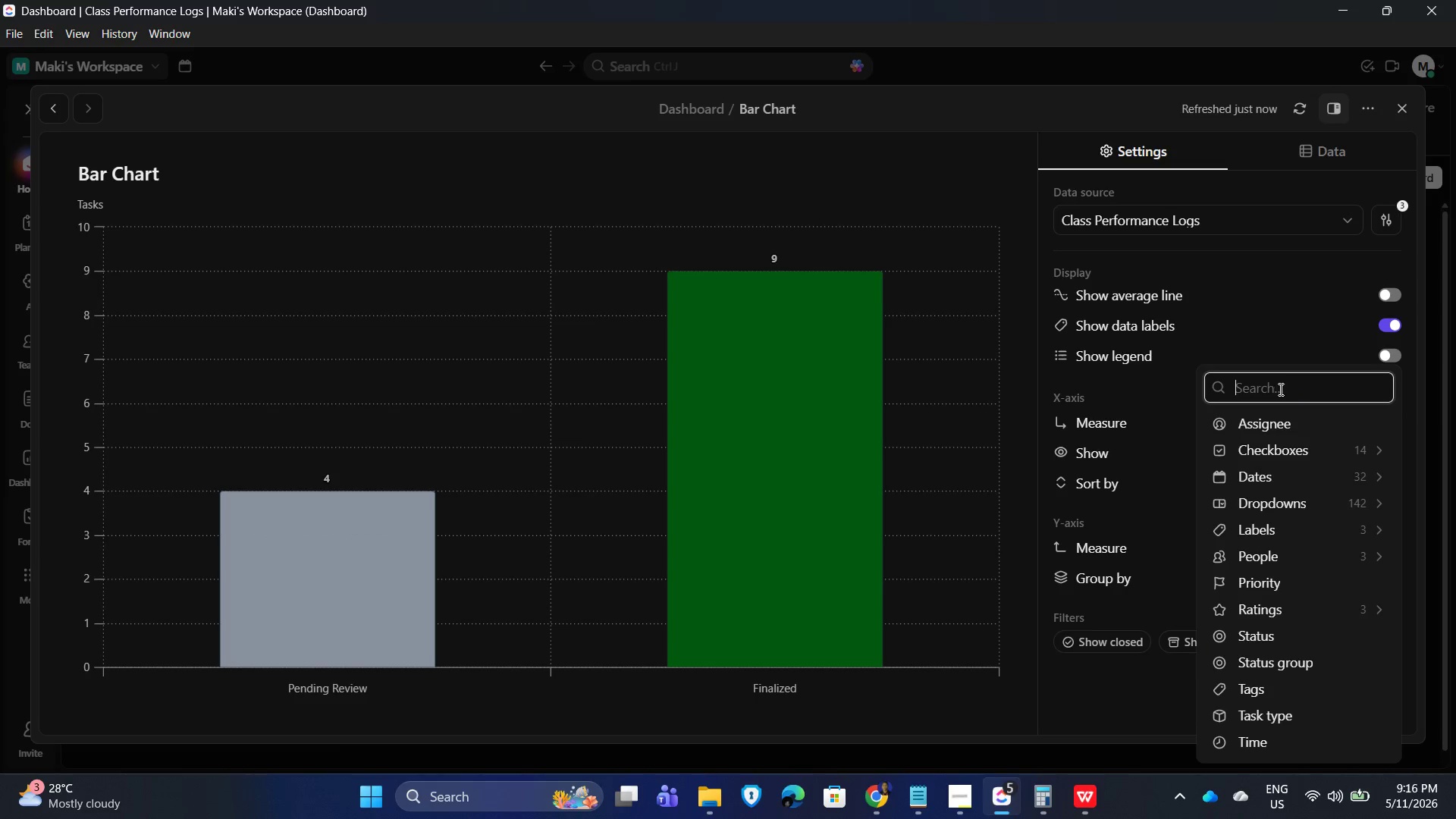 
left_click_drag(start_coordinate=[1106, 712], to_coordinate=[1107, 706])
 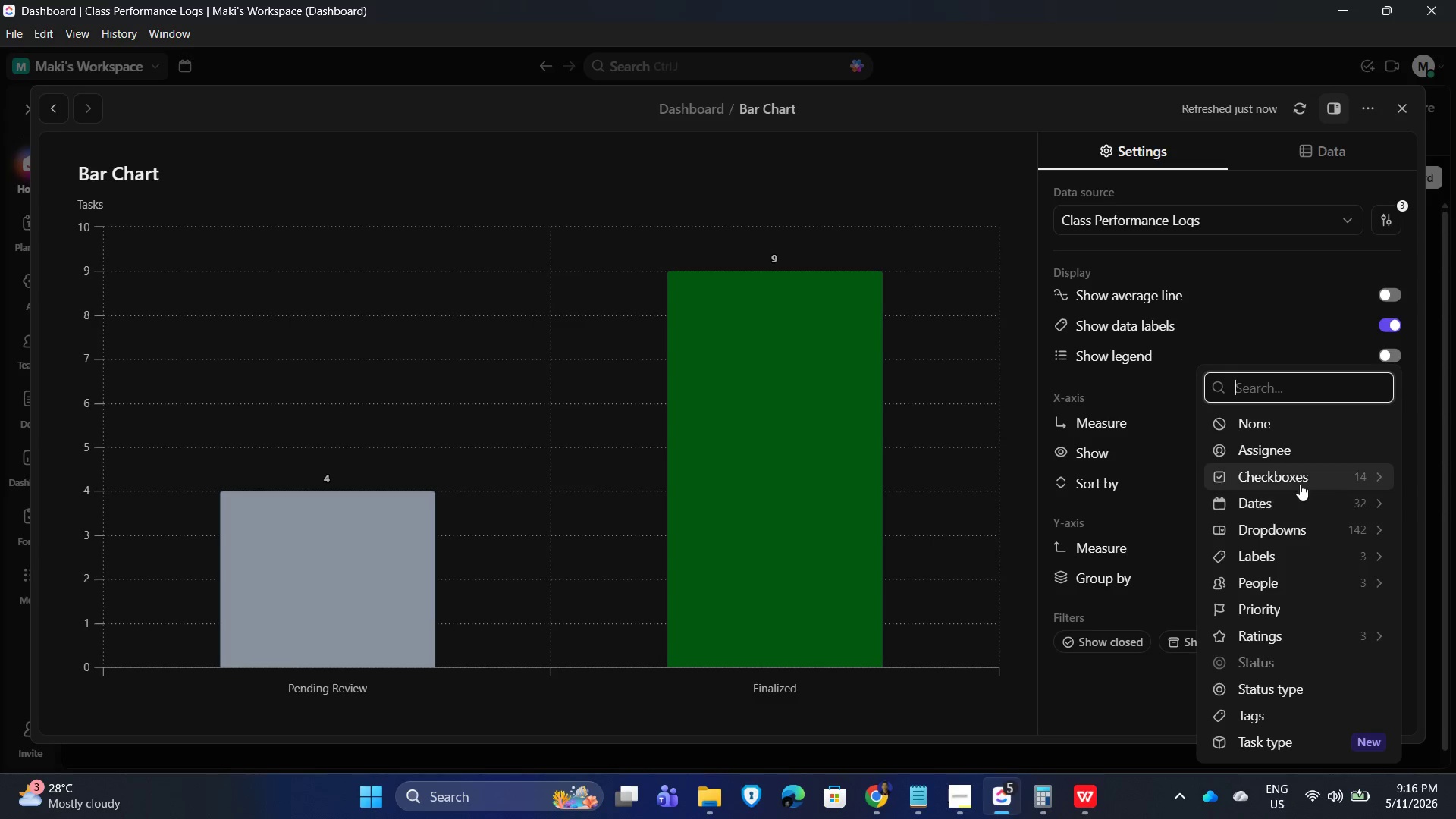 
wait(11.12)
 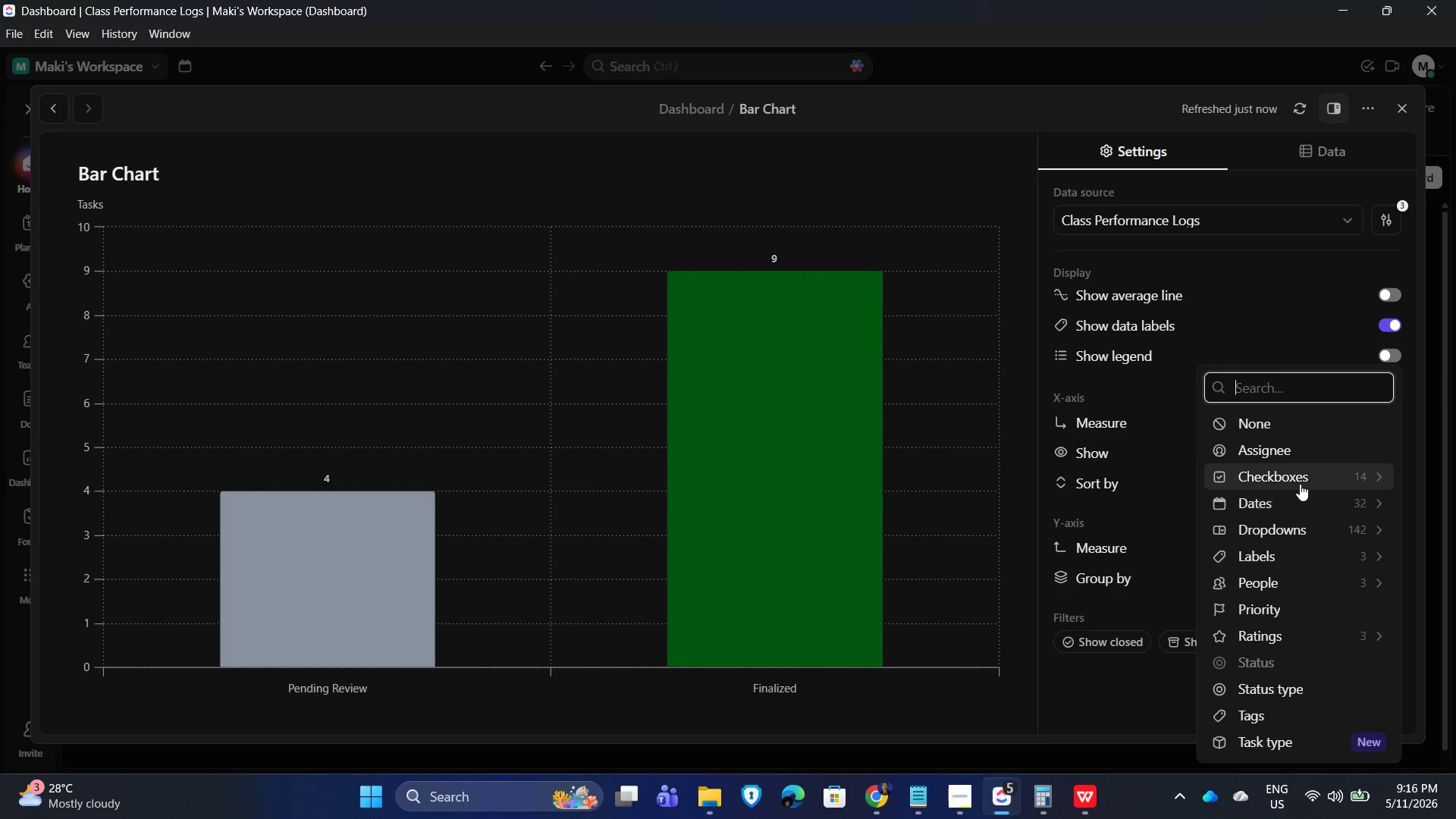 
left_click([1357, 541])
 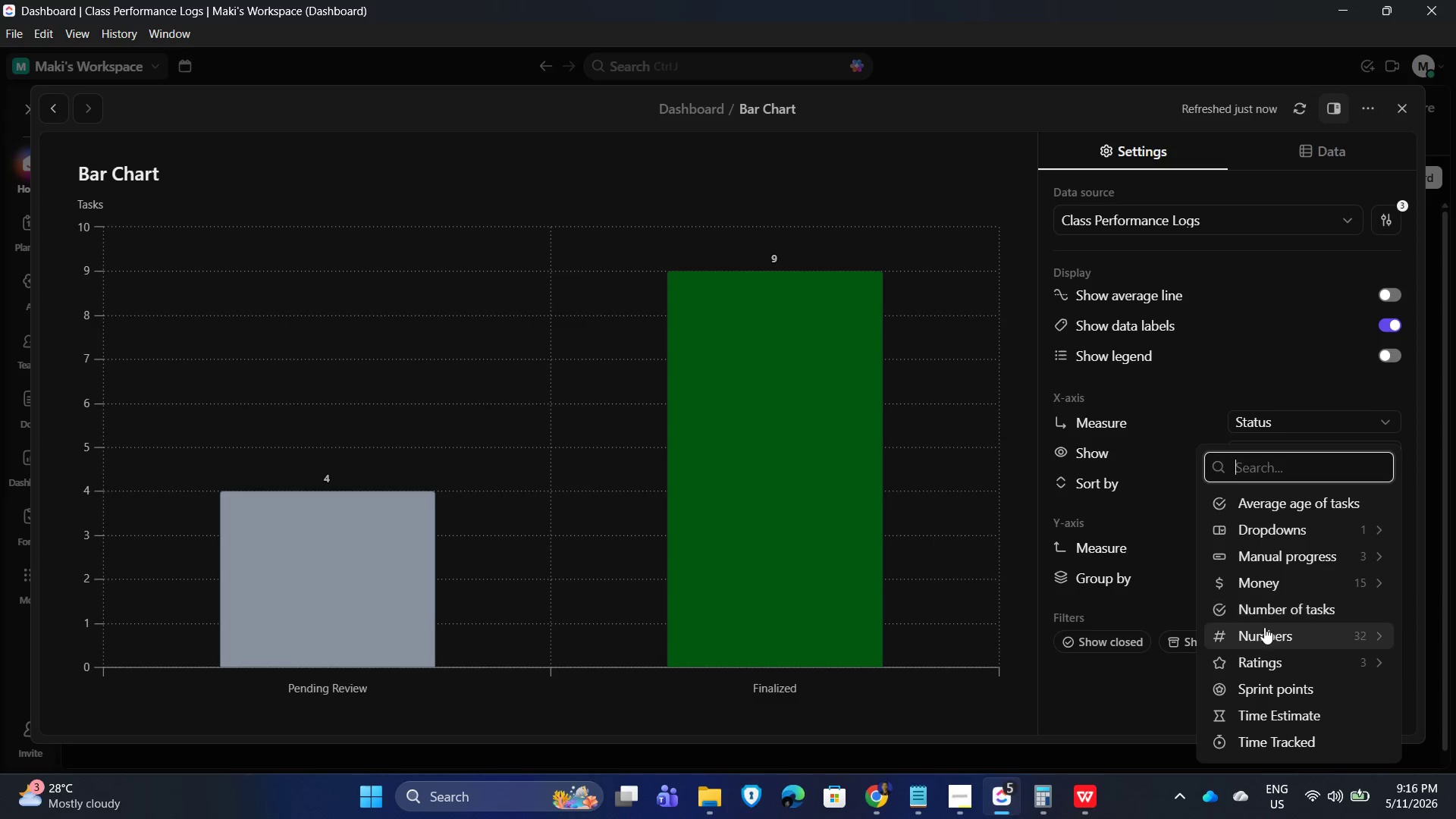 
left_click([1269, 603])
 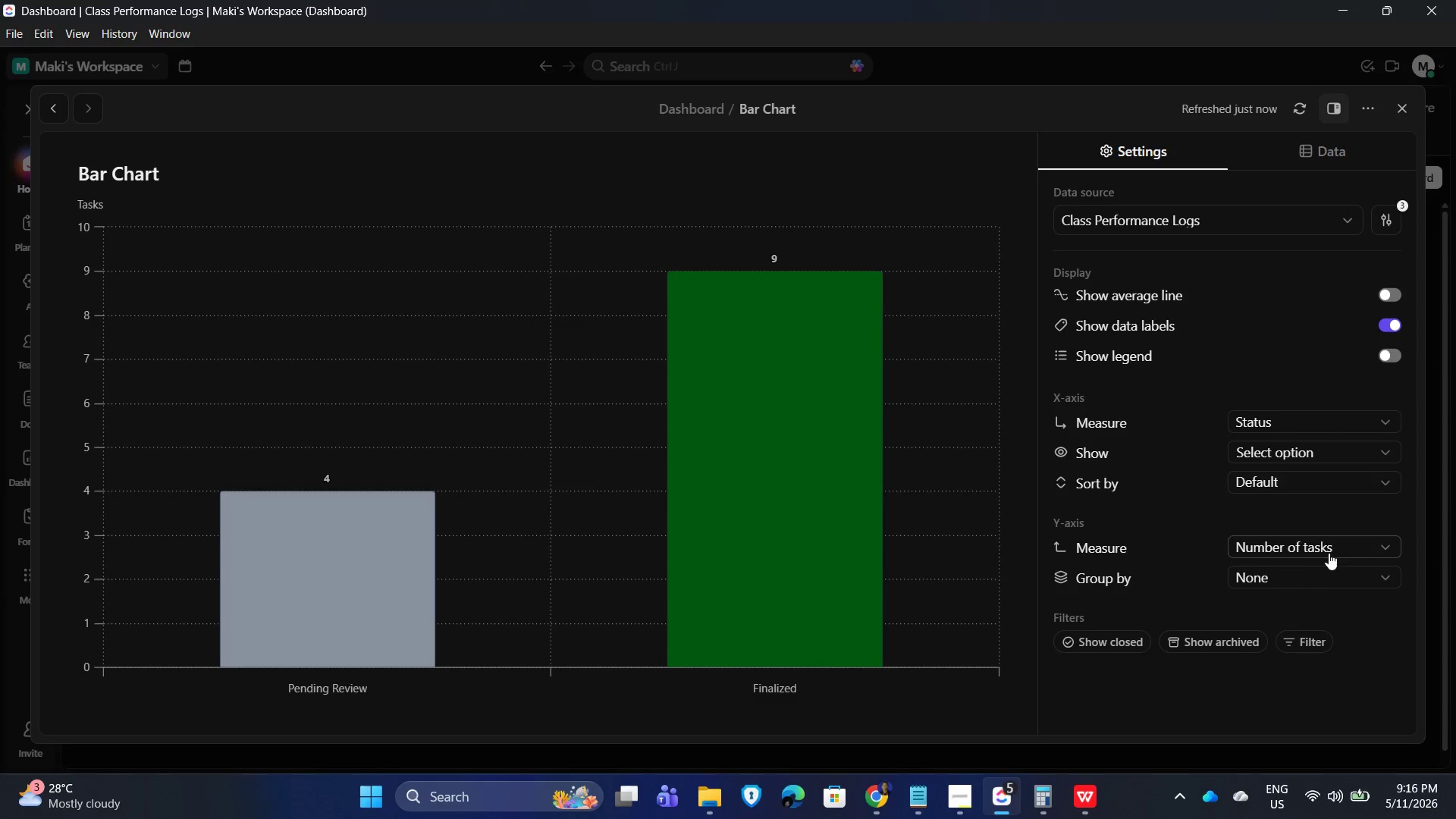 
left_click([1314, 551])
 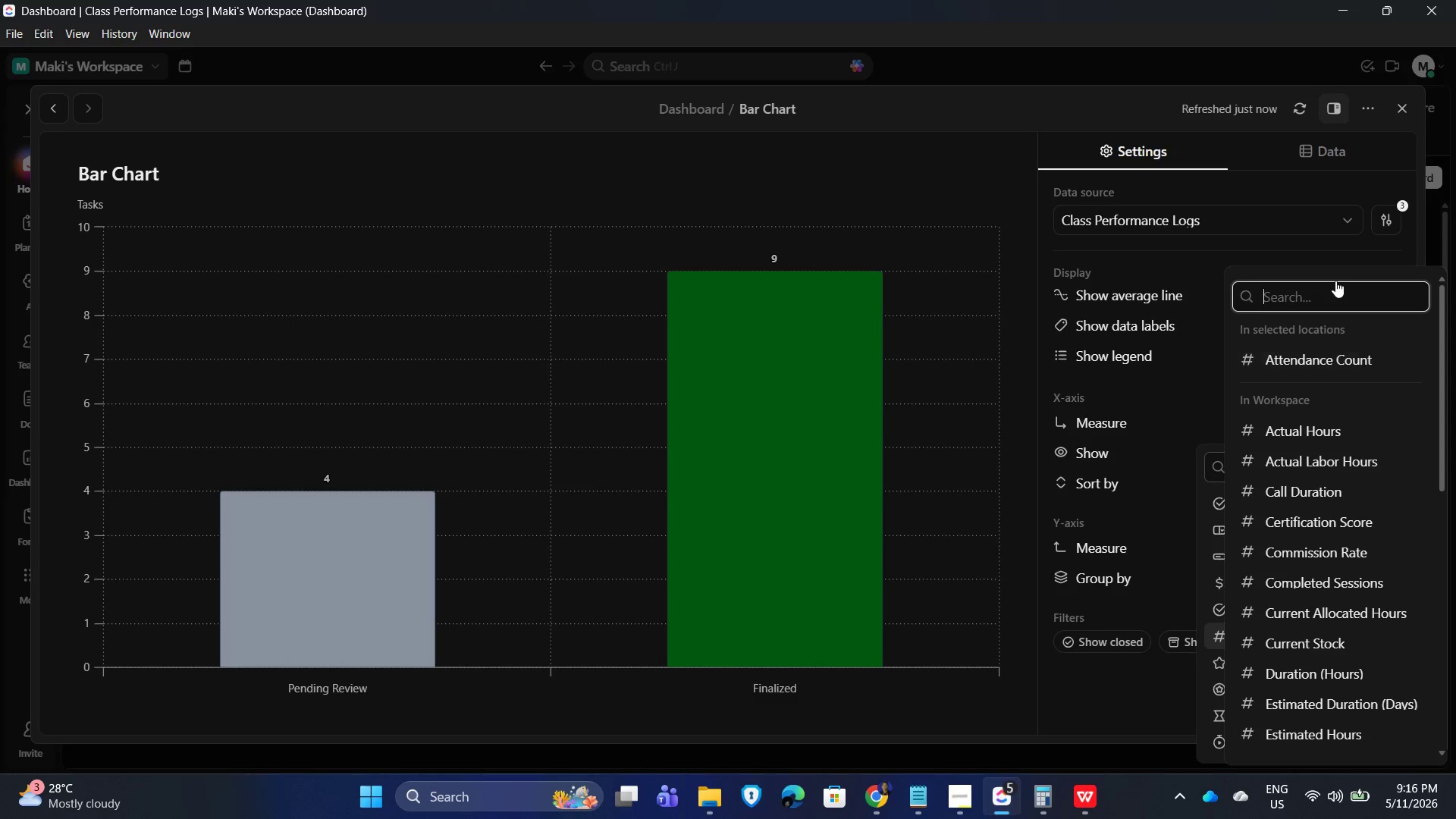 
left_click([1294, 366])
 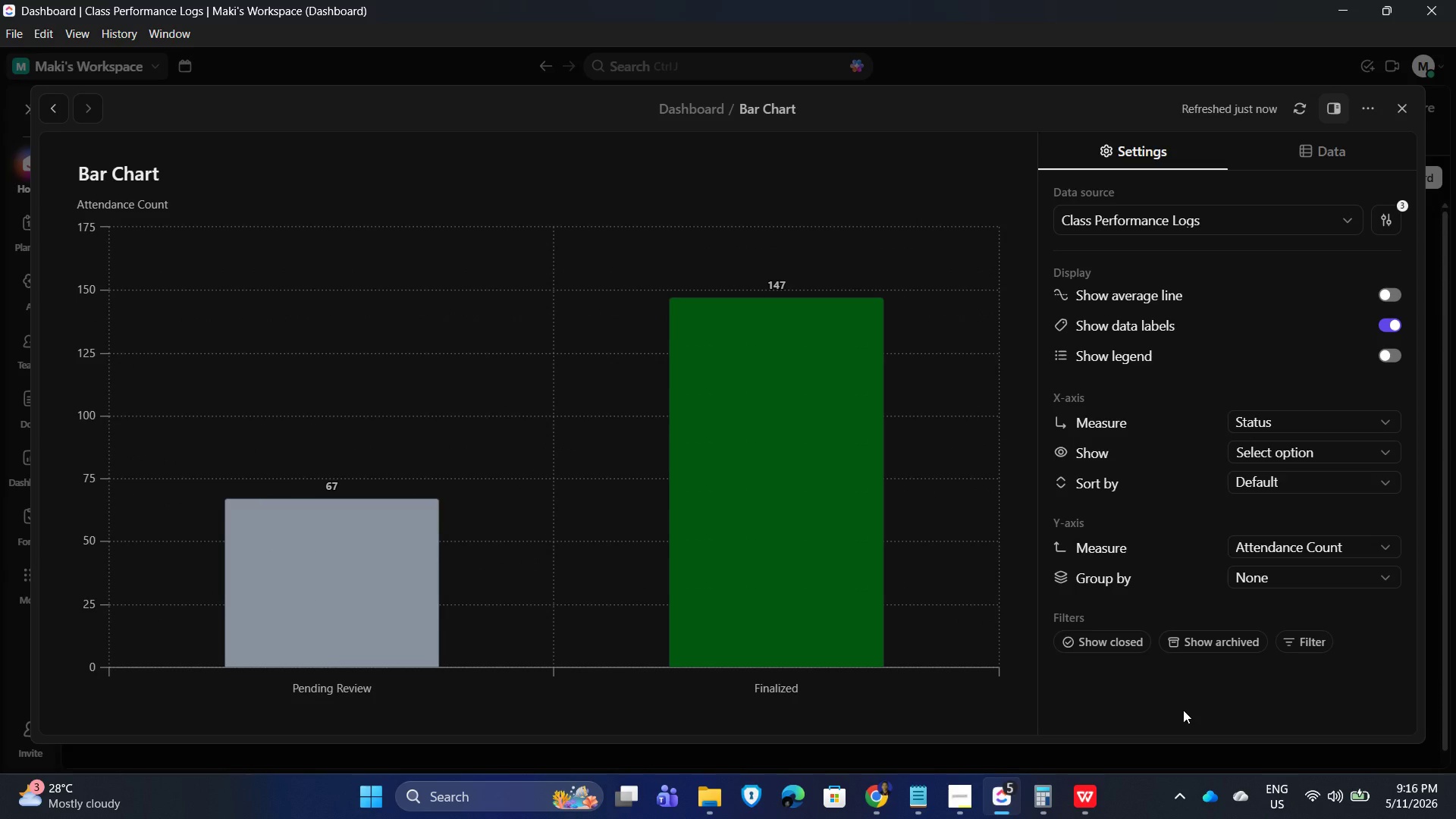 
left_click([1187, 711])
 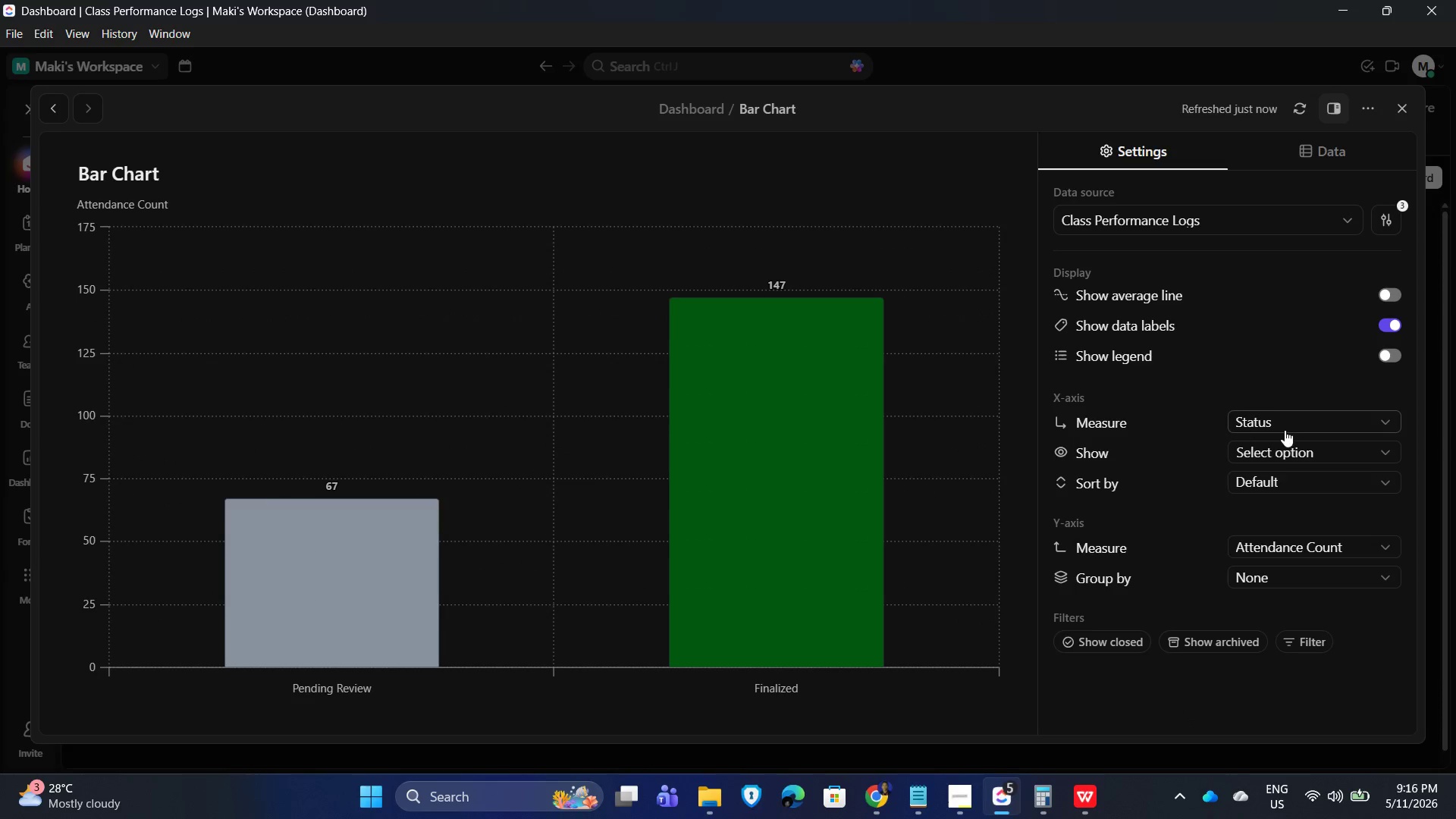 
left_click([1288, 425])
 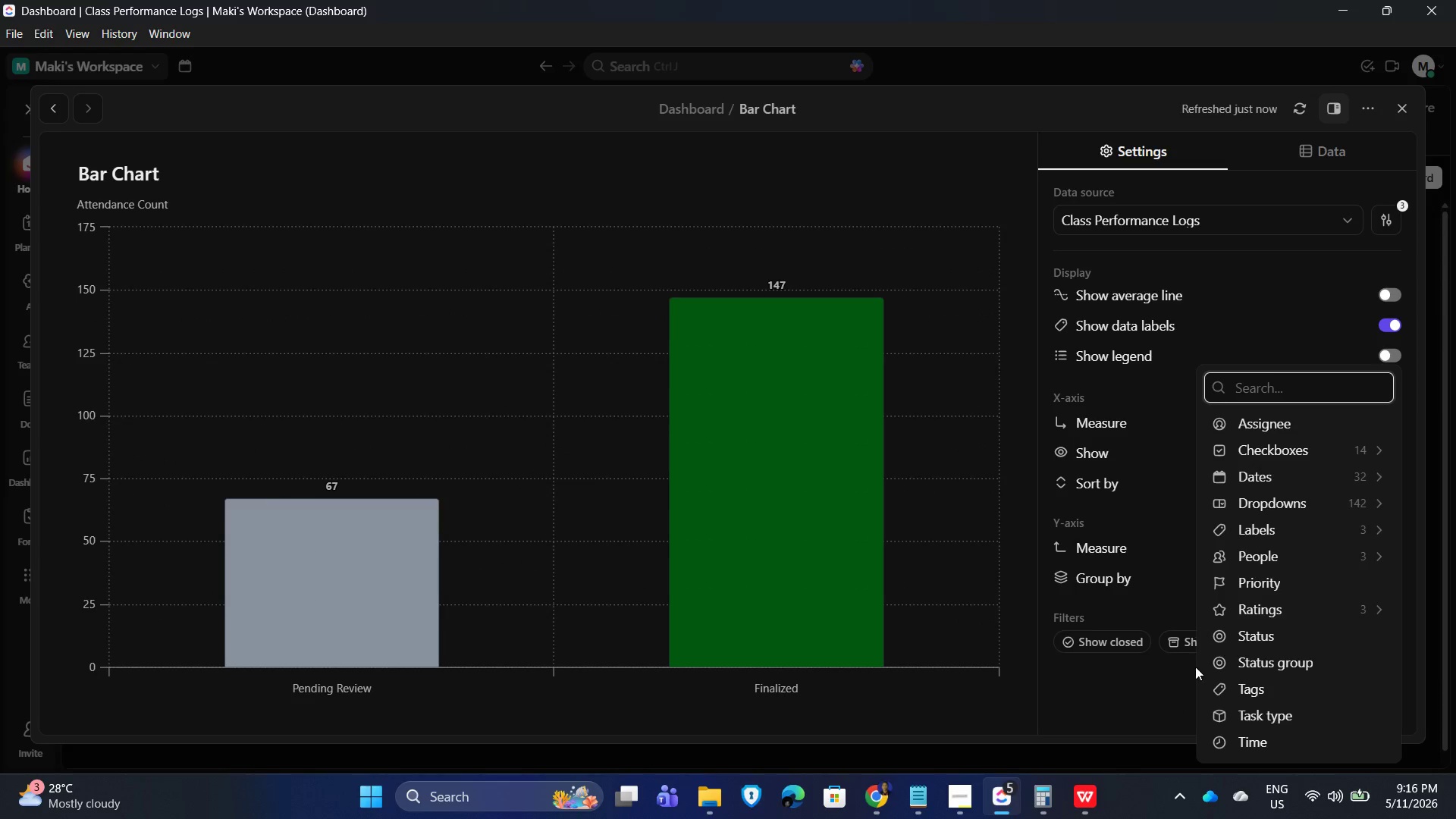 
left_click_drag(start_coordinate=[1123, 719], to_coordinate=[1131, 714])
 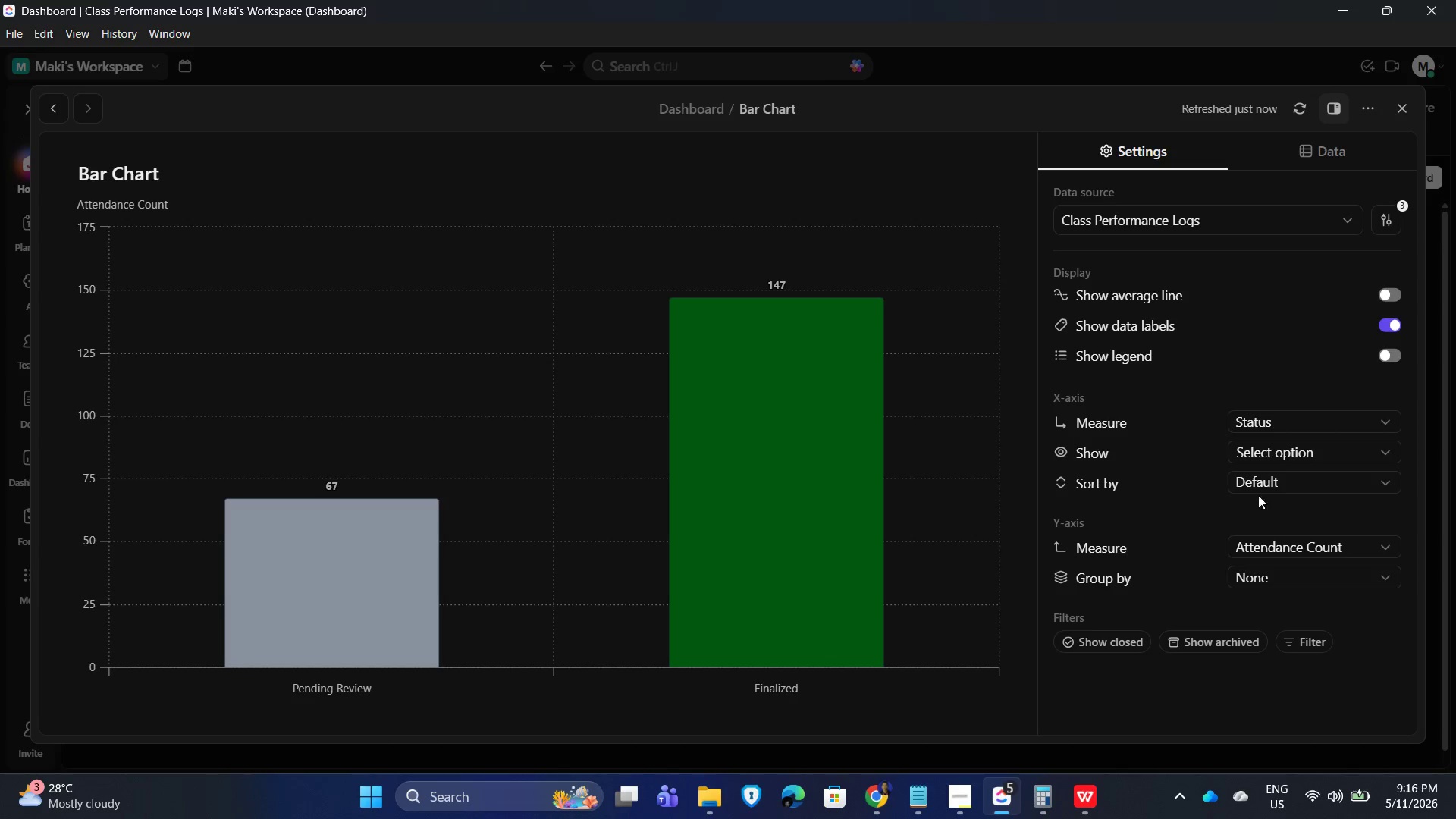 
left_click([1280, 417])
 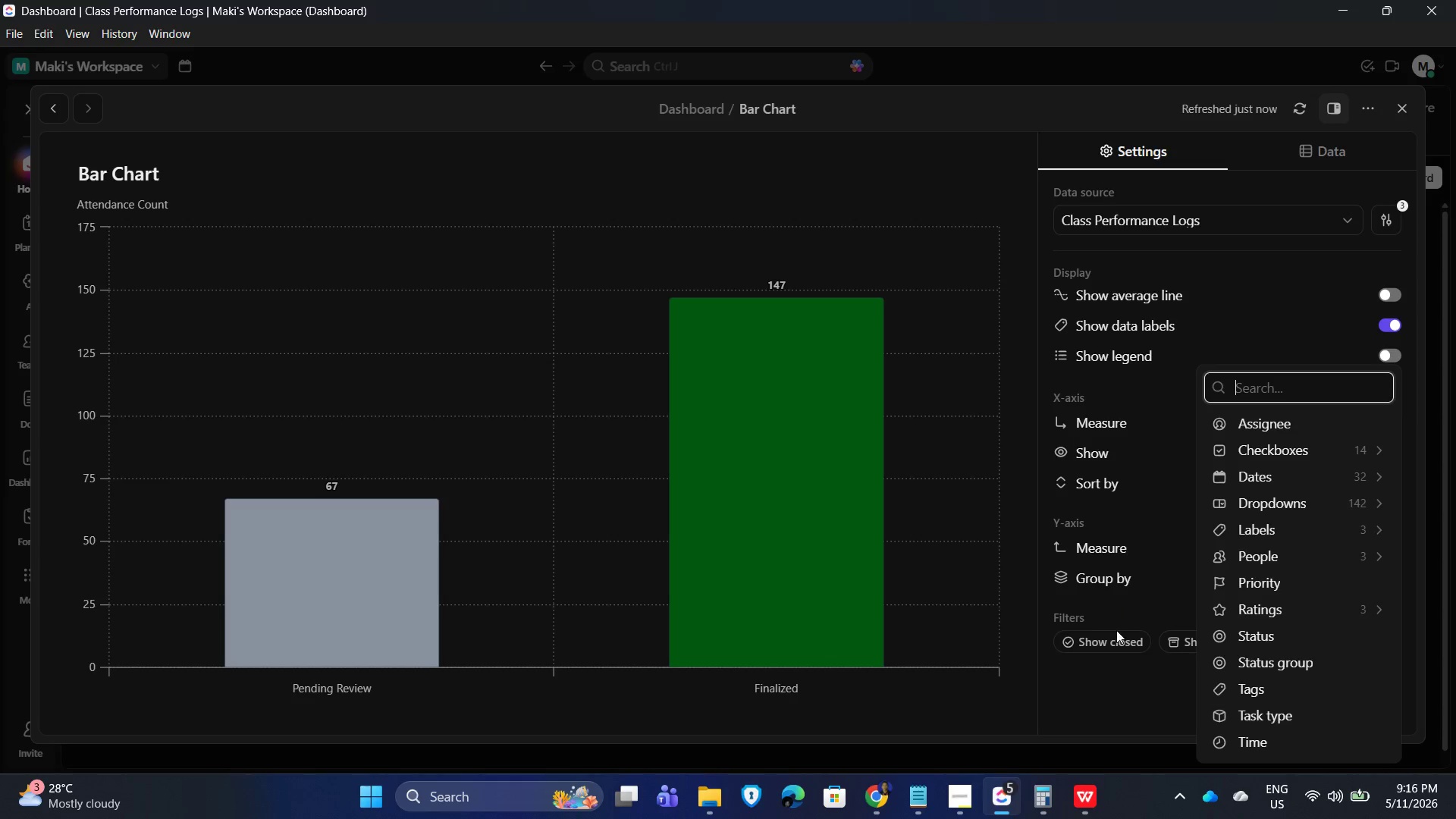 
left_click([1123, 707])
 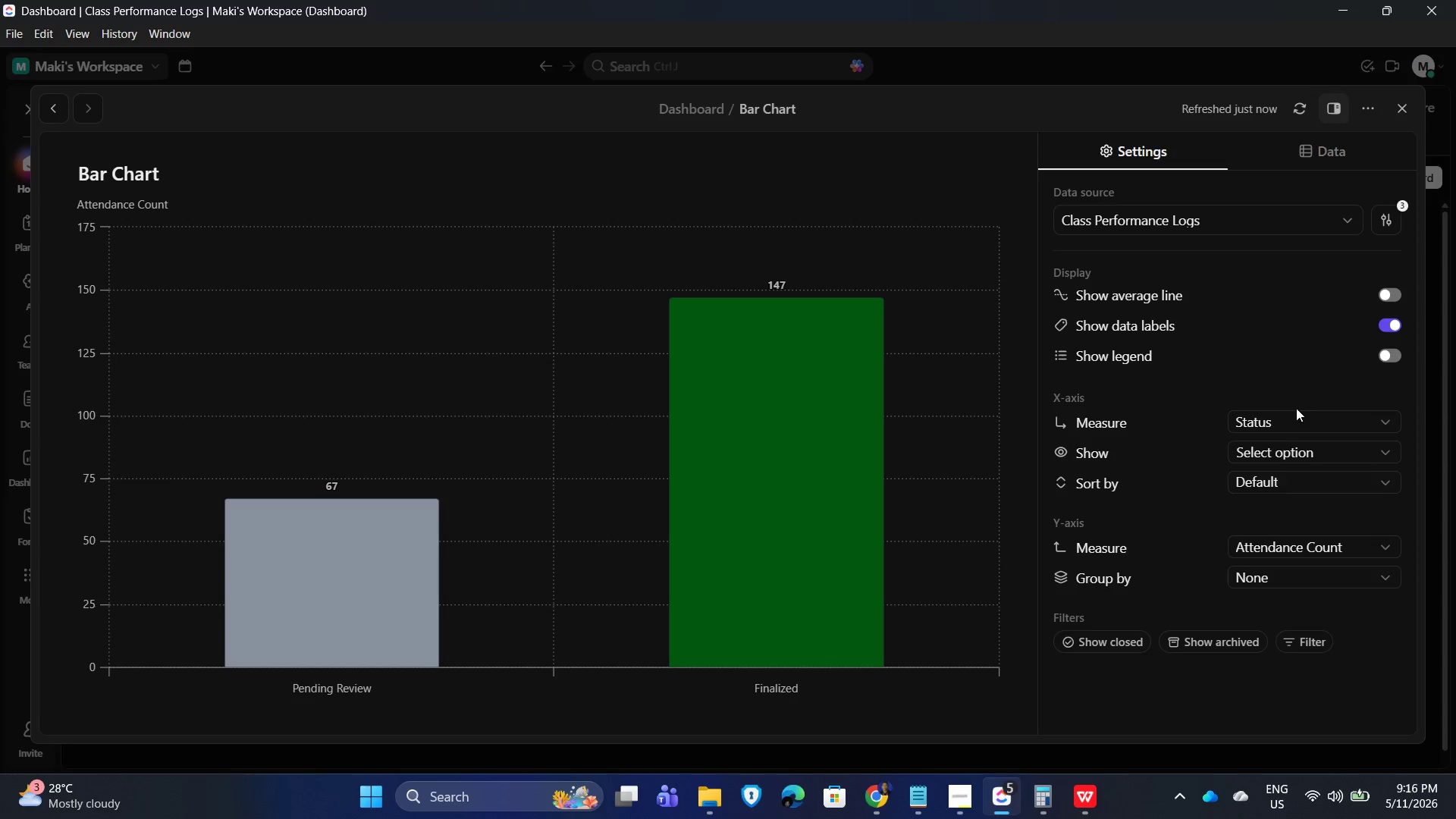 
left_click([1285, 416])
 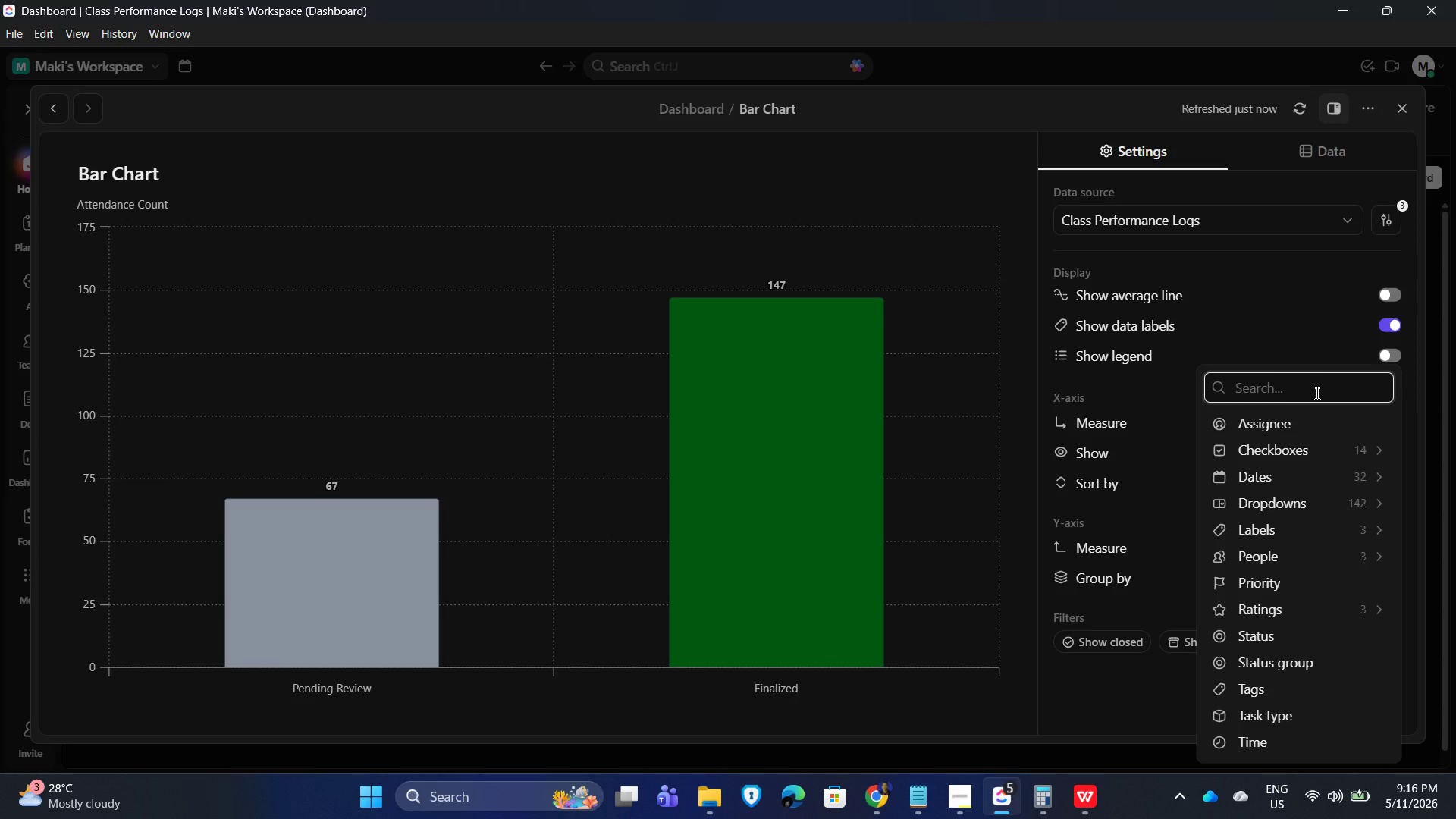 
wait(11.58)
 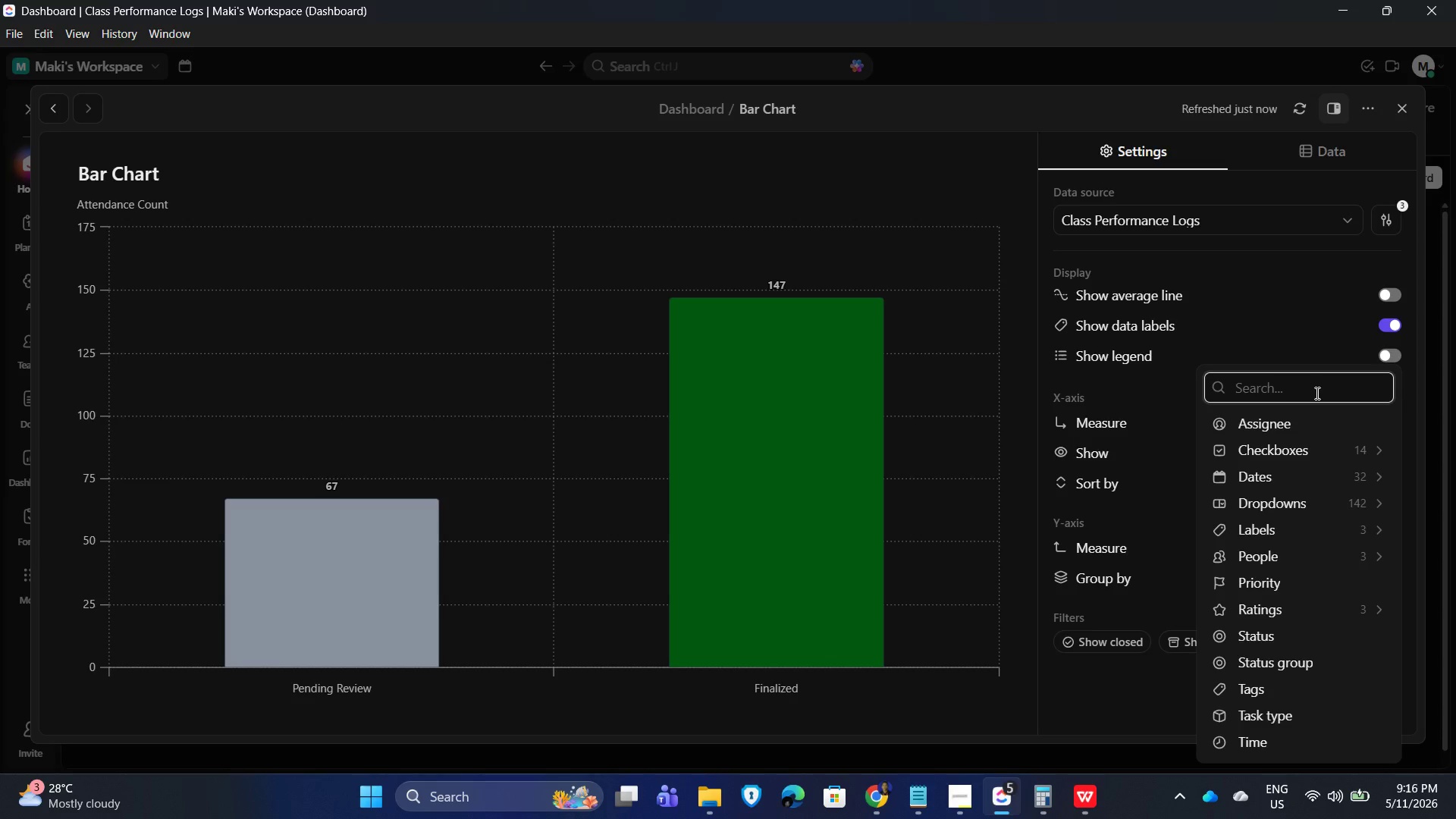 
key(D)
 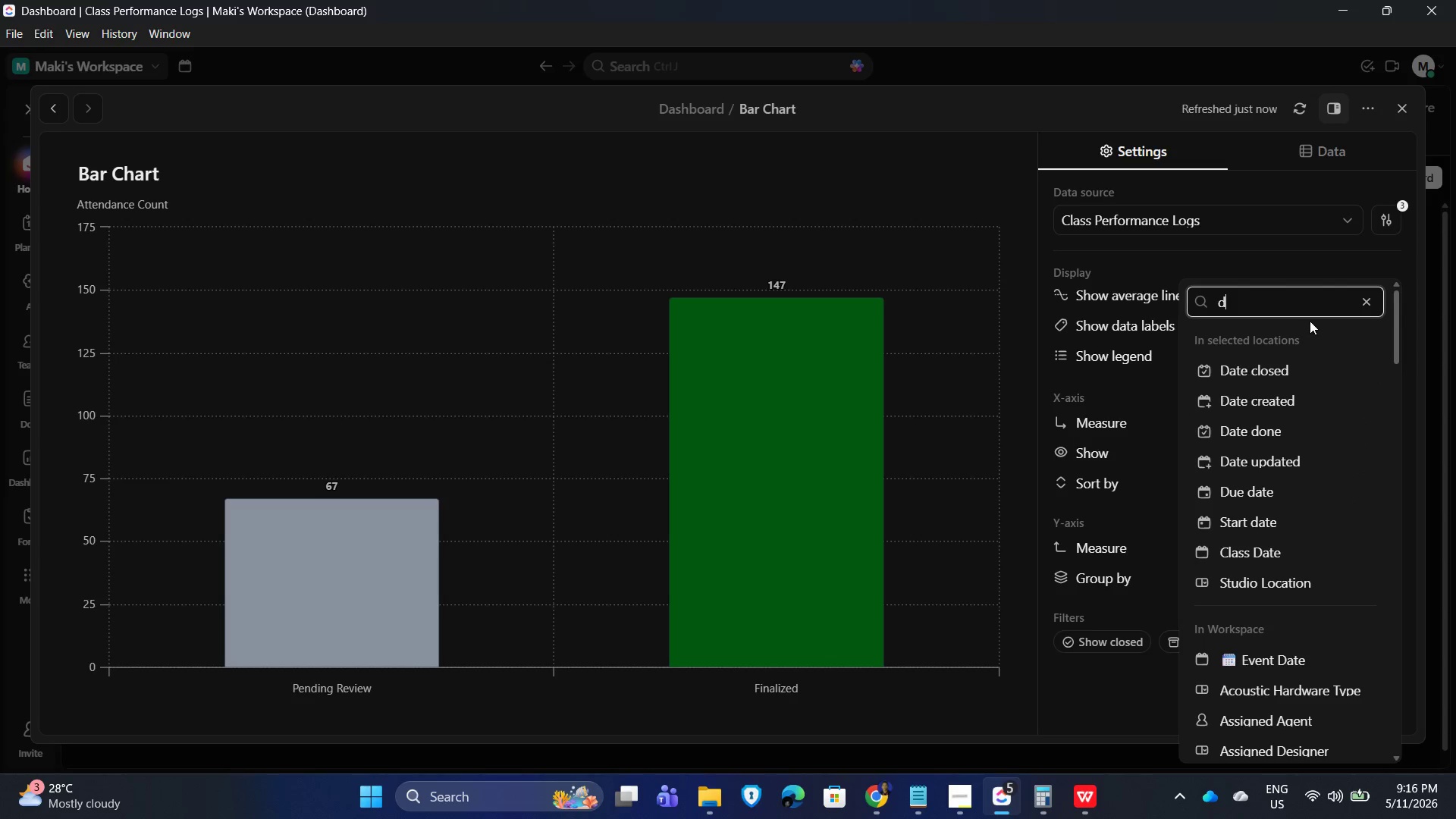 
key(Backspace)
 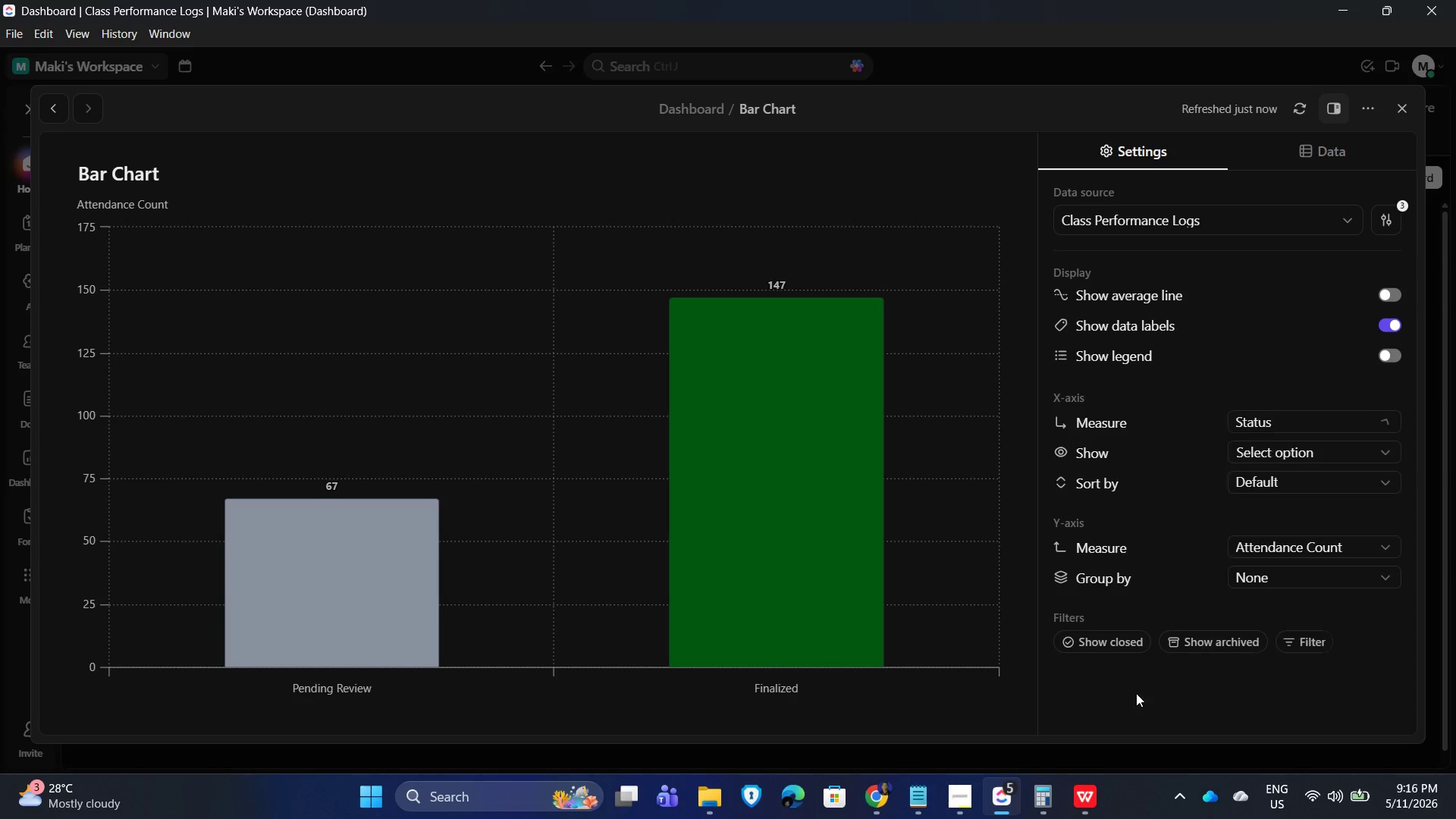 
left_click([1282, 582])
 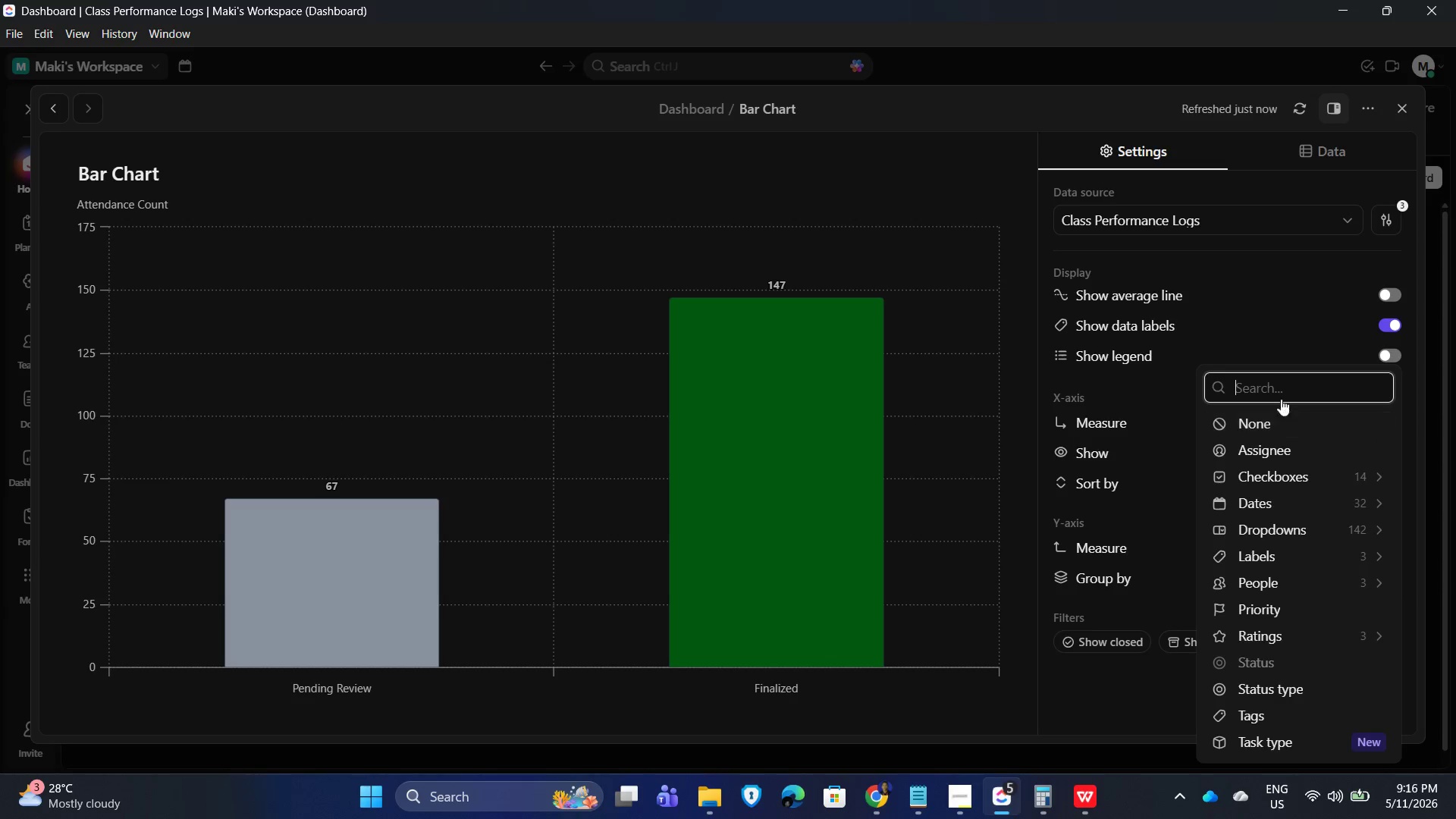 
left_click([1281, 388])
 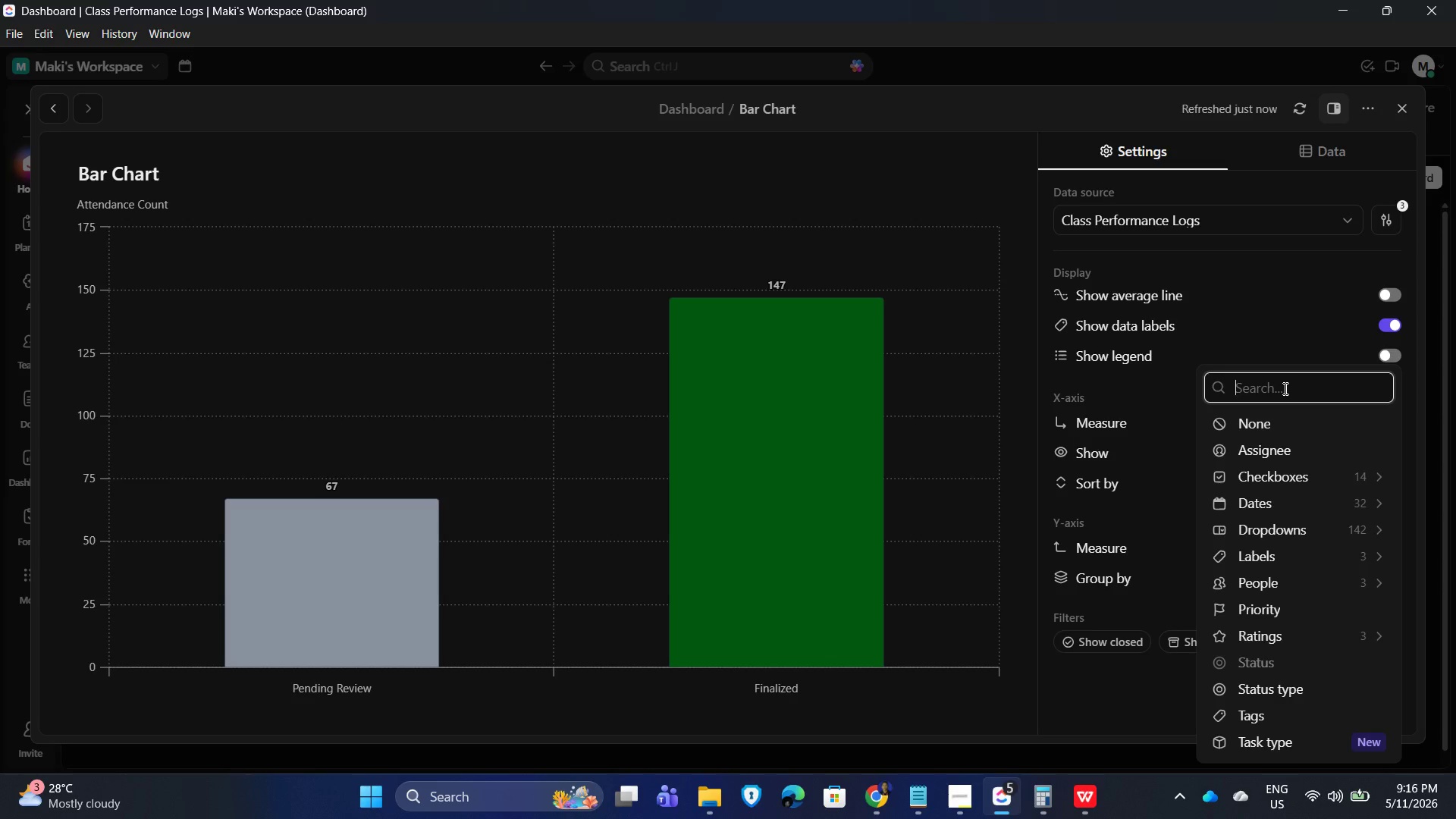 
type(instruc)
 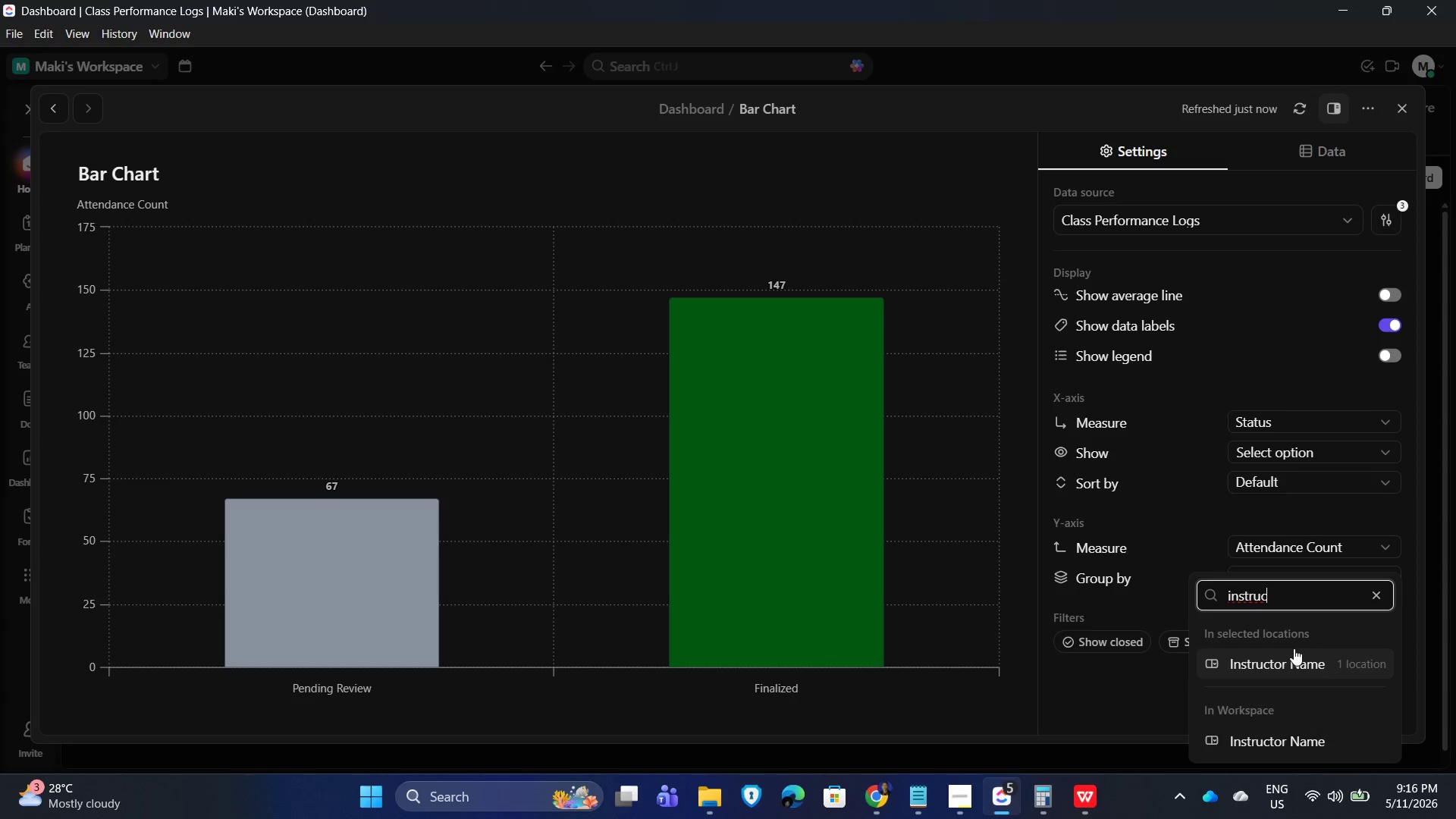 
left_click([1295, 659])
 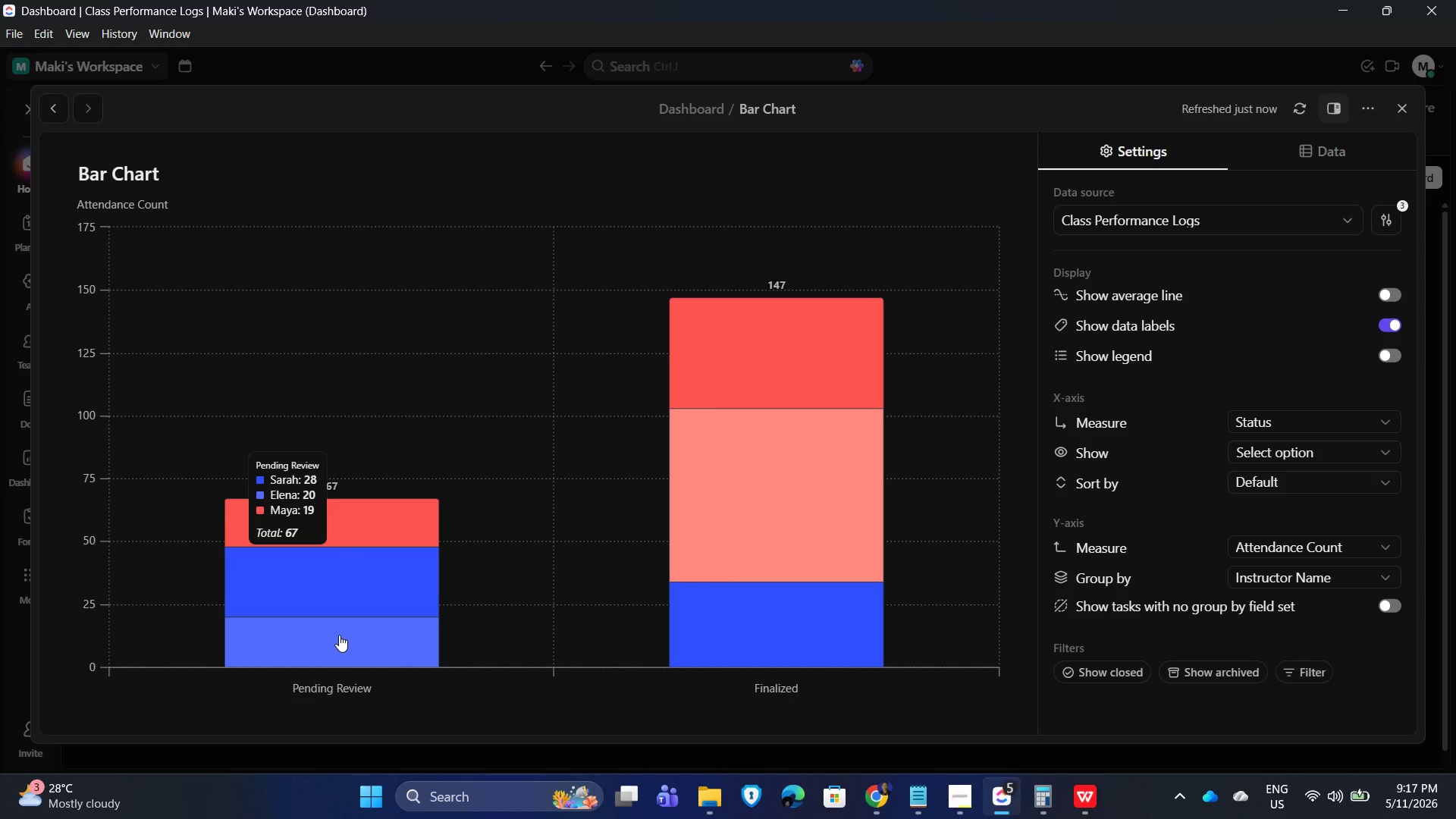 
wait(7.39)
 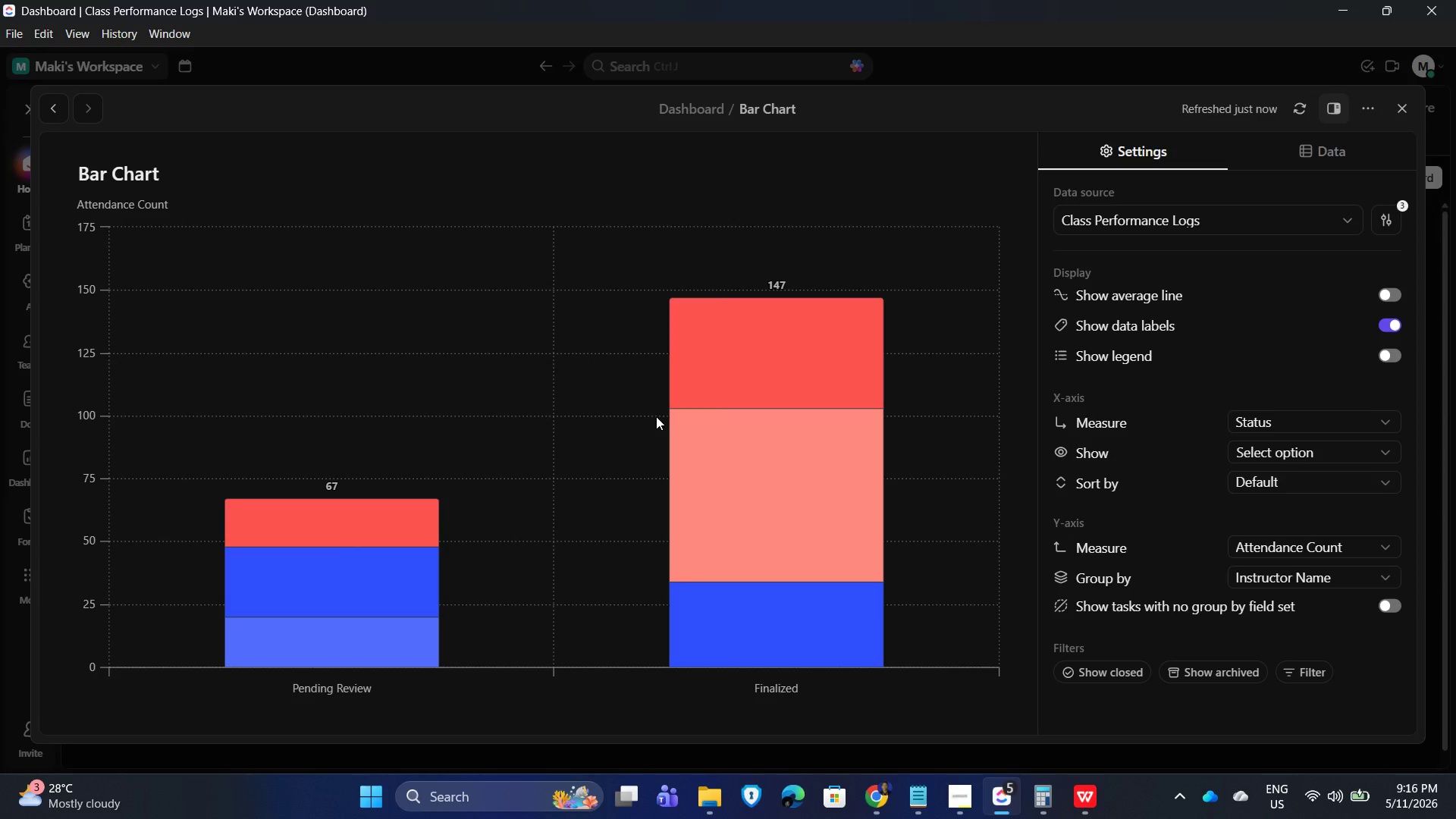 
left_click([1335, 415])
 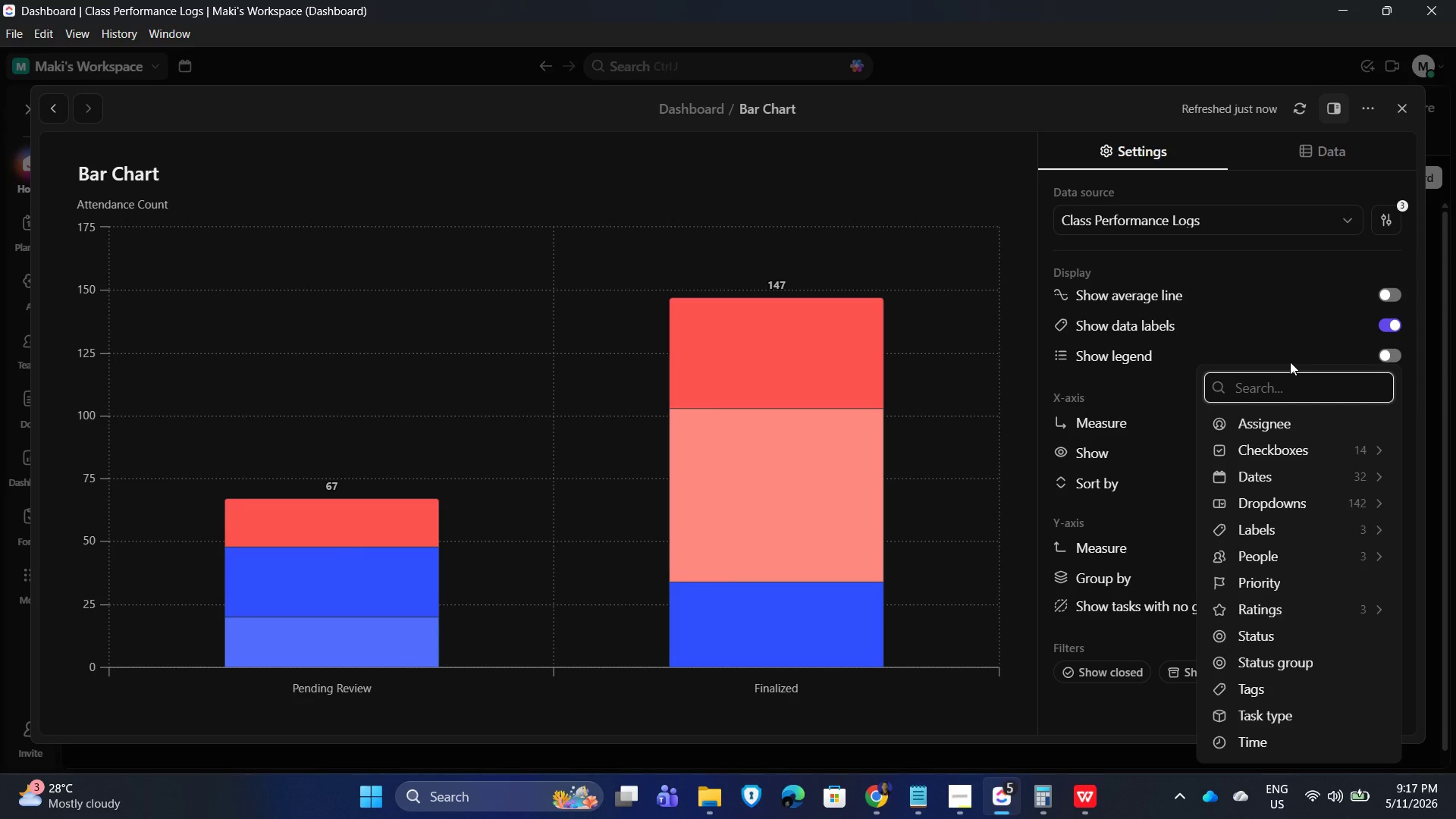 
wait(7.14)
 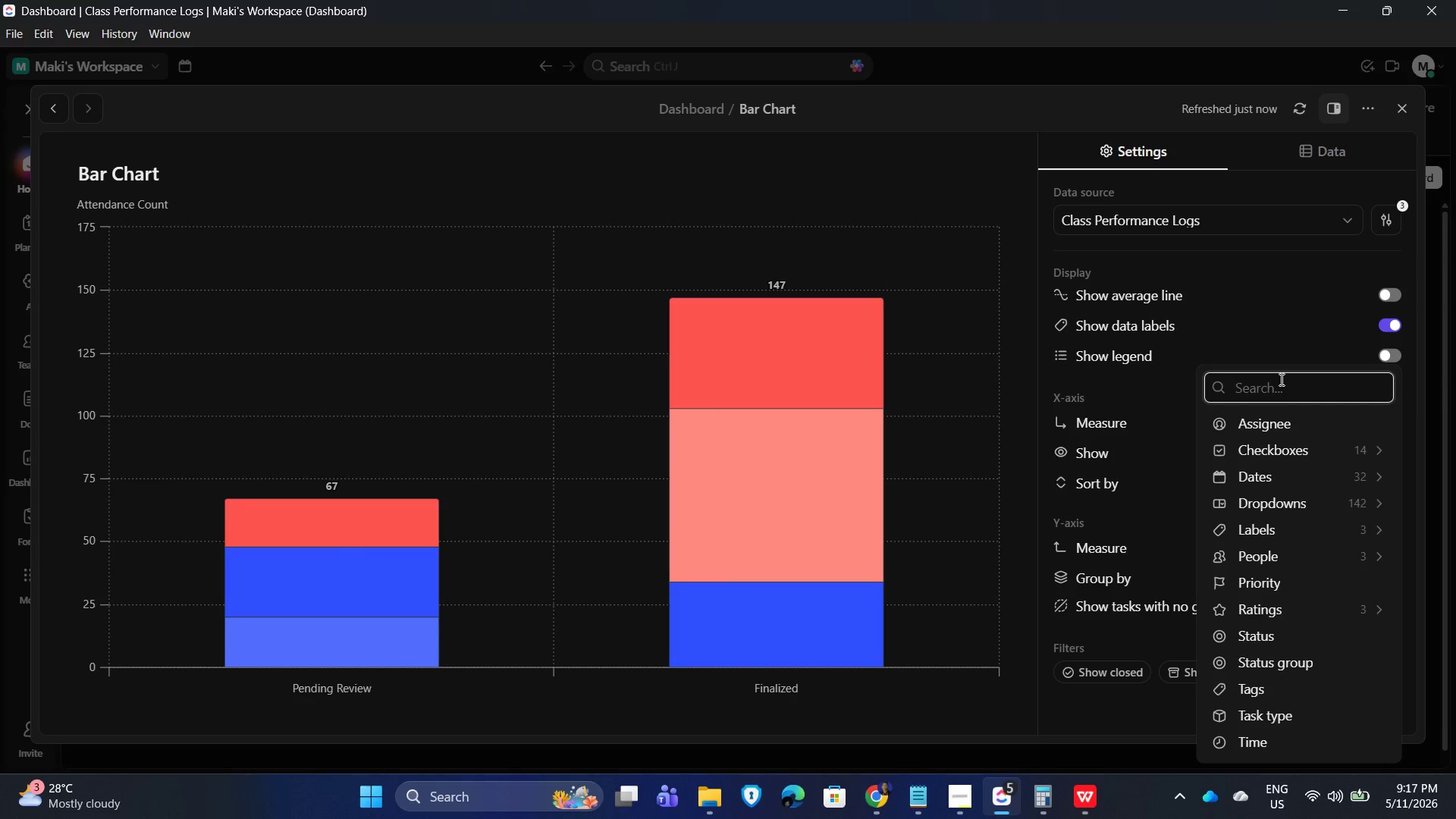 
type(instr)
 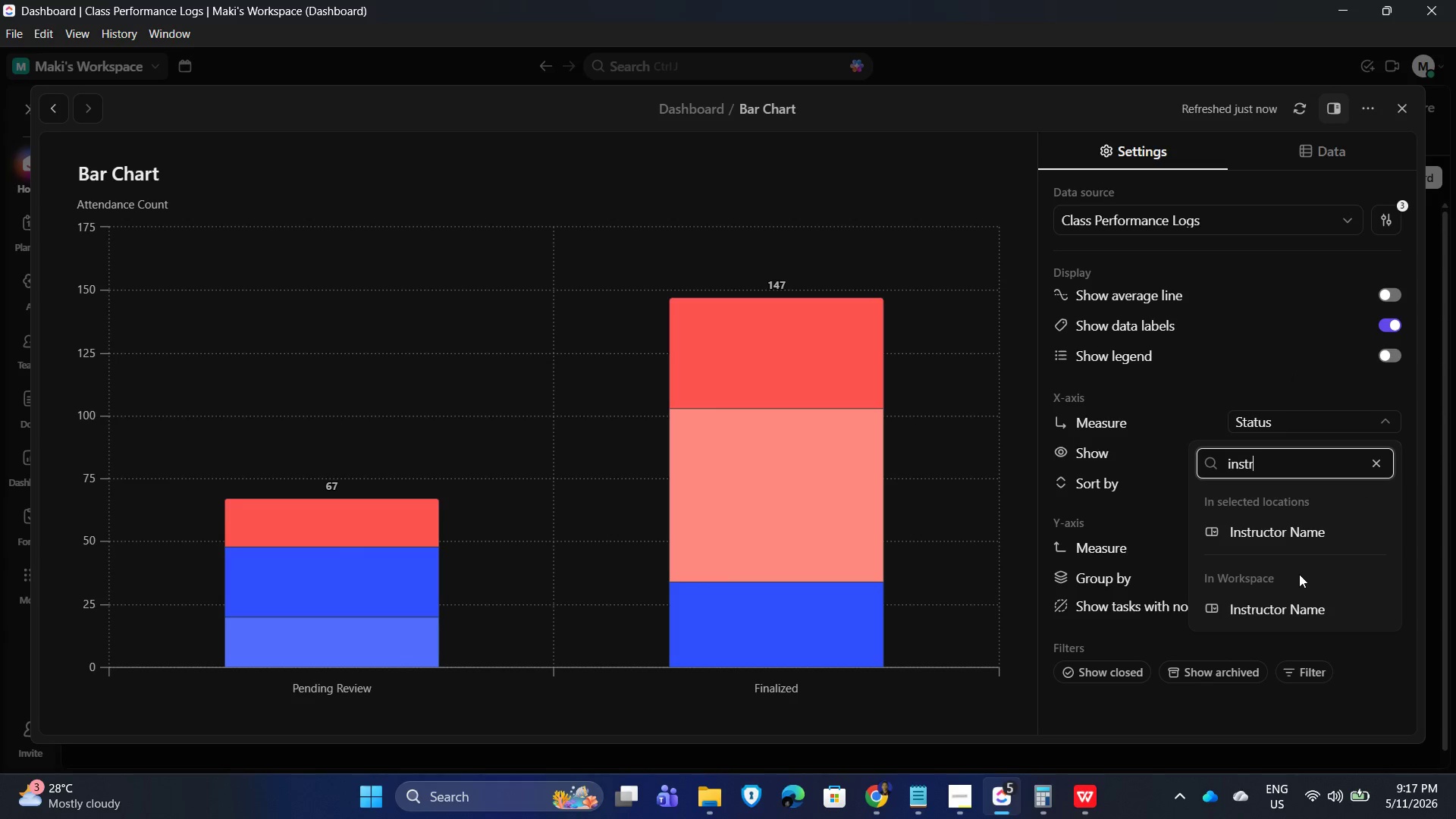 
left_click([1284, 532])
 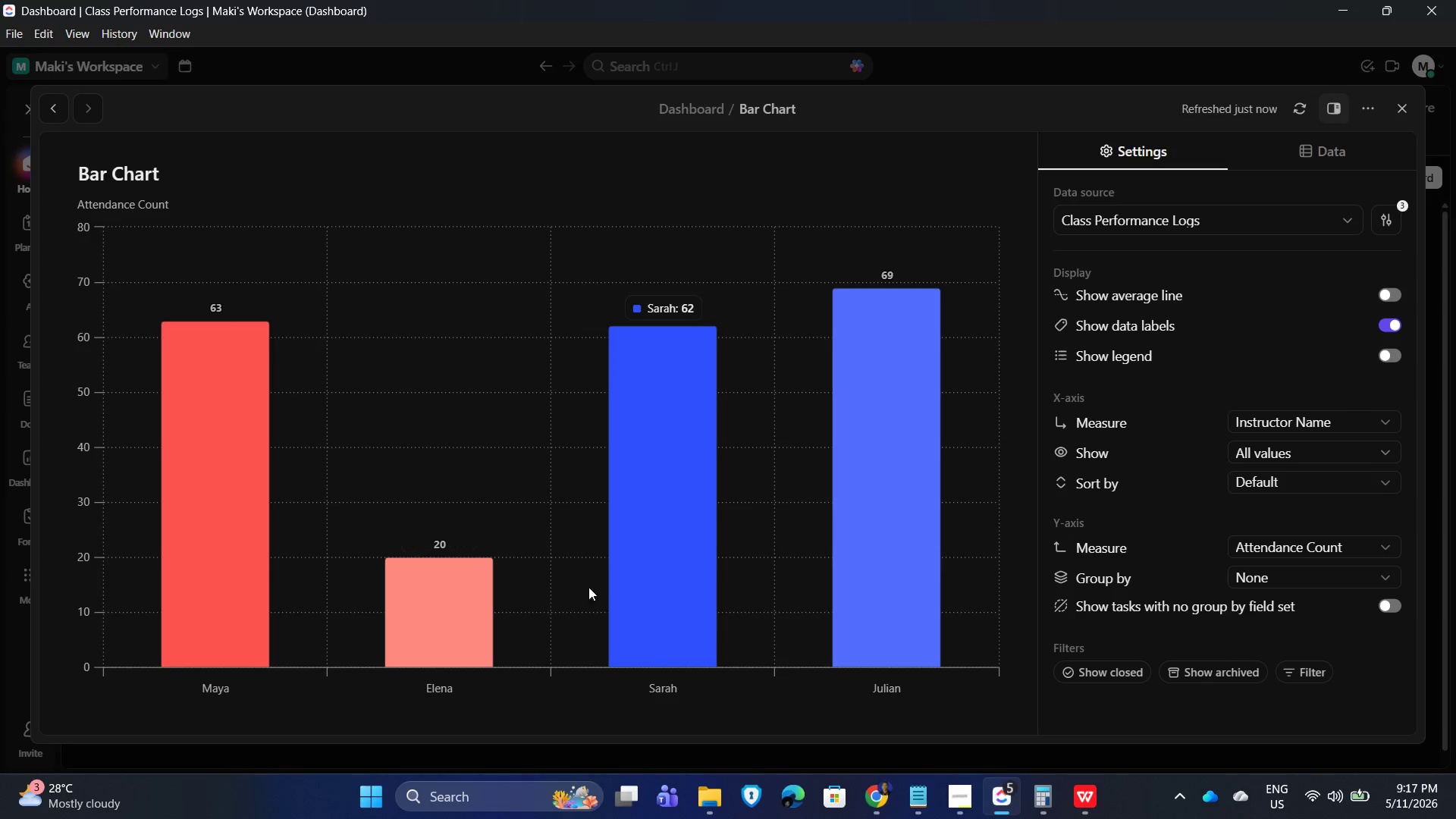 
wait(6.16)
 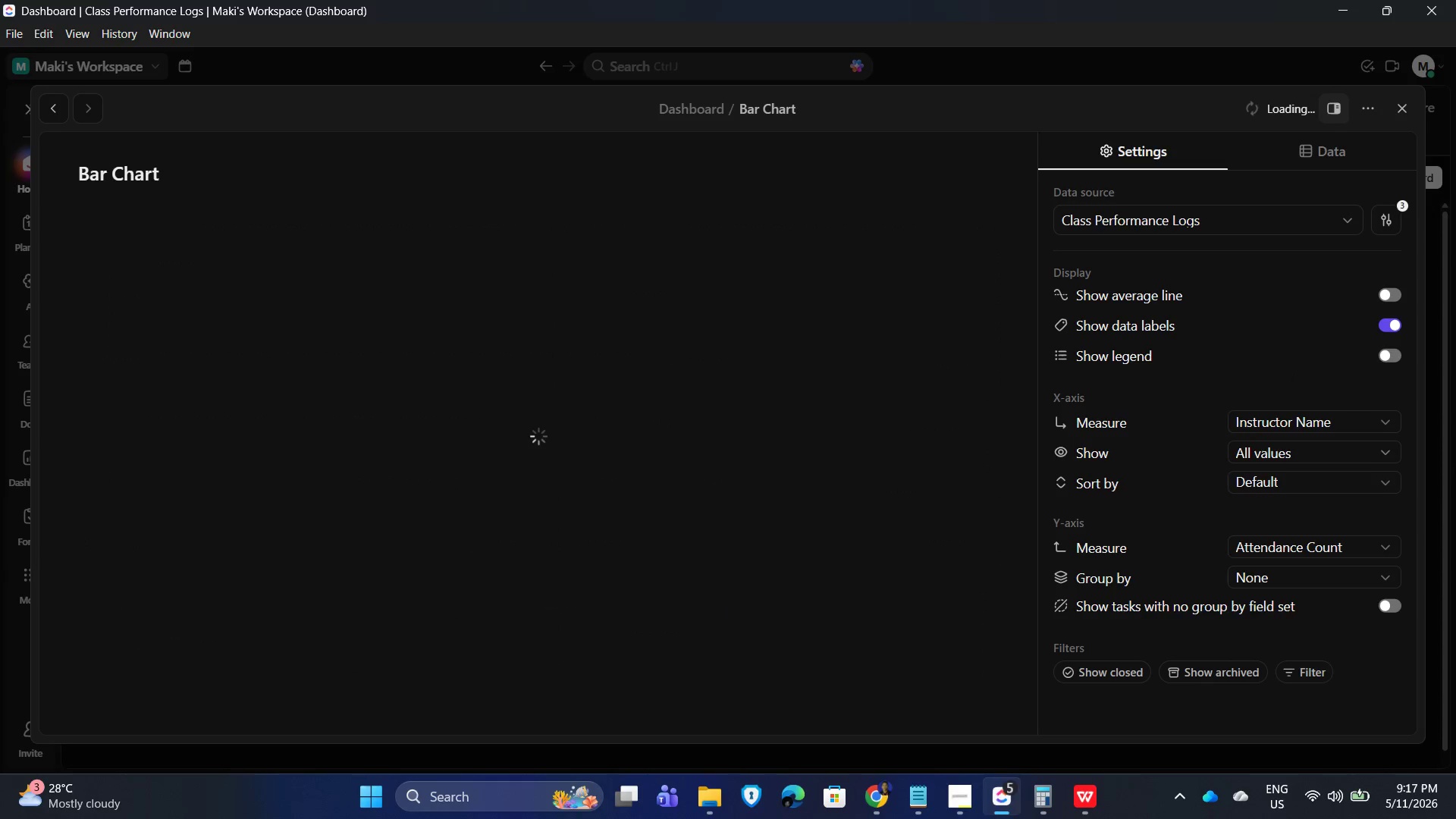 
left_click_drag(start_coordinate=[1221, 723], to_coordinate=[1227, 722])
 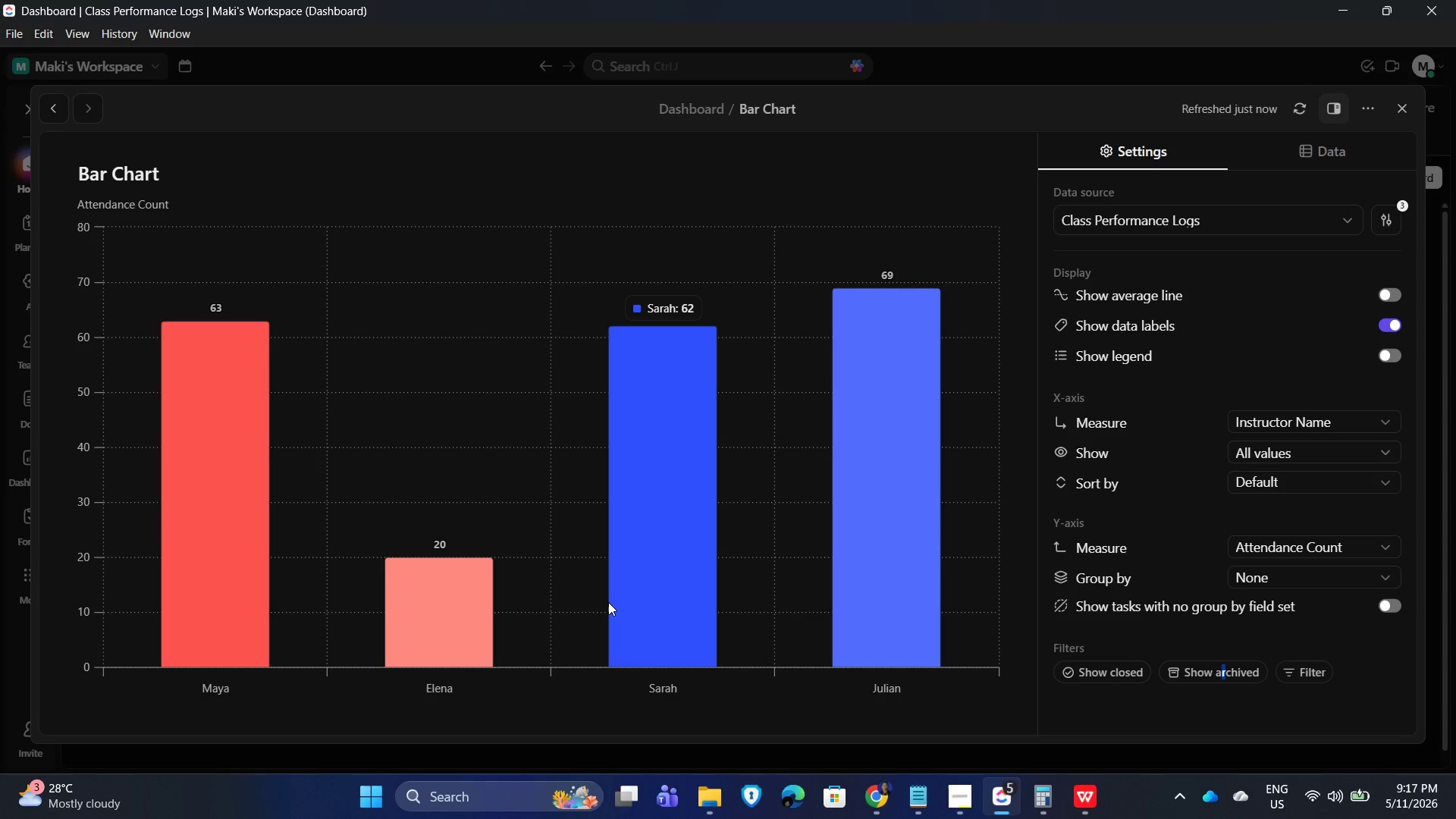 
wait(30.64)
 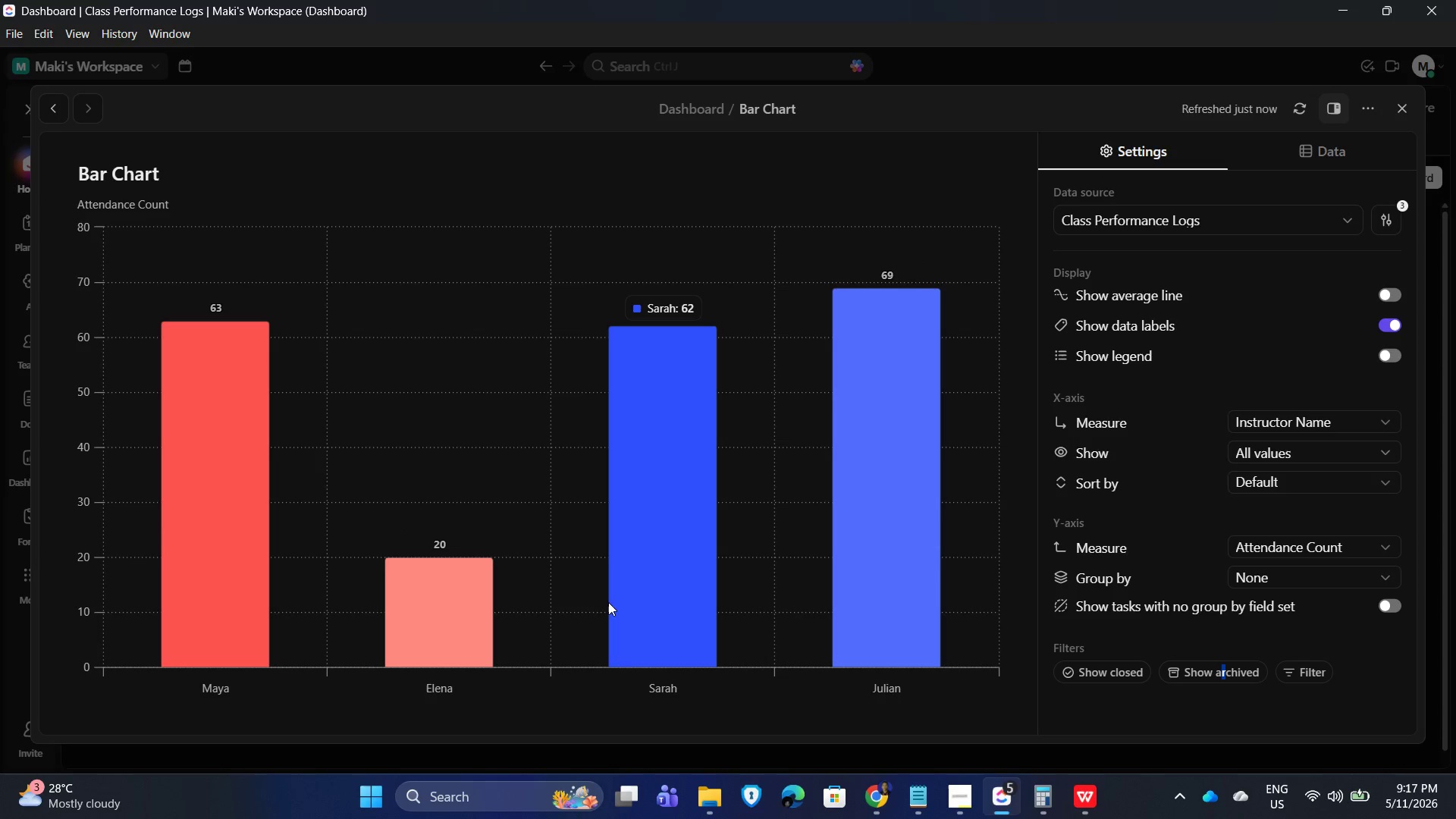 
left_click_drag(start_coordinate=[193, 177], to_coordinate=[44, 162])
 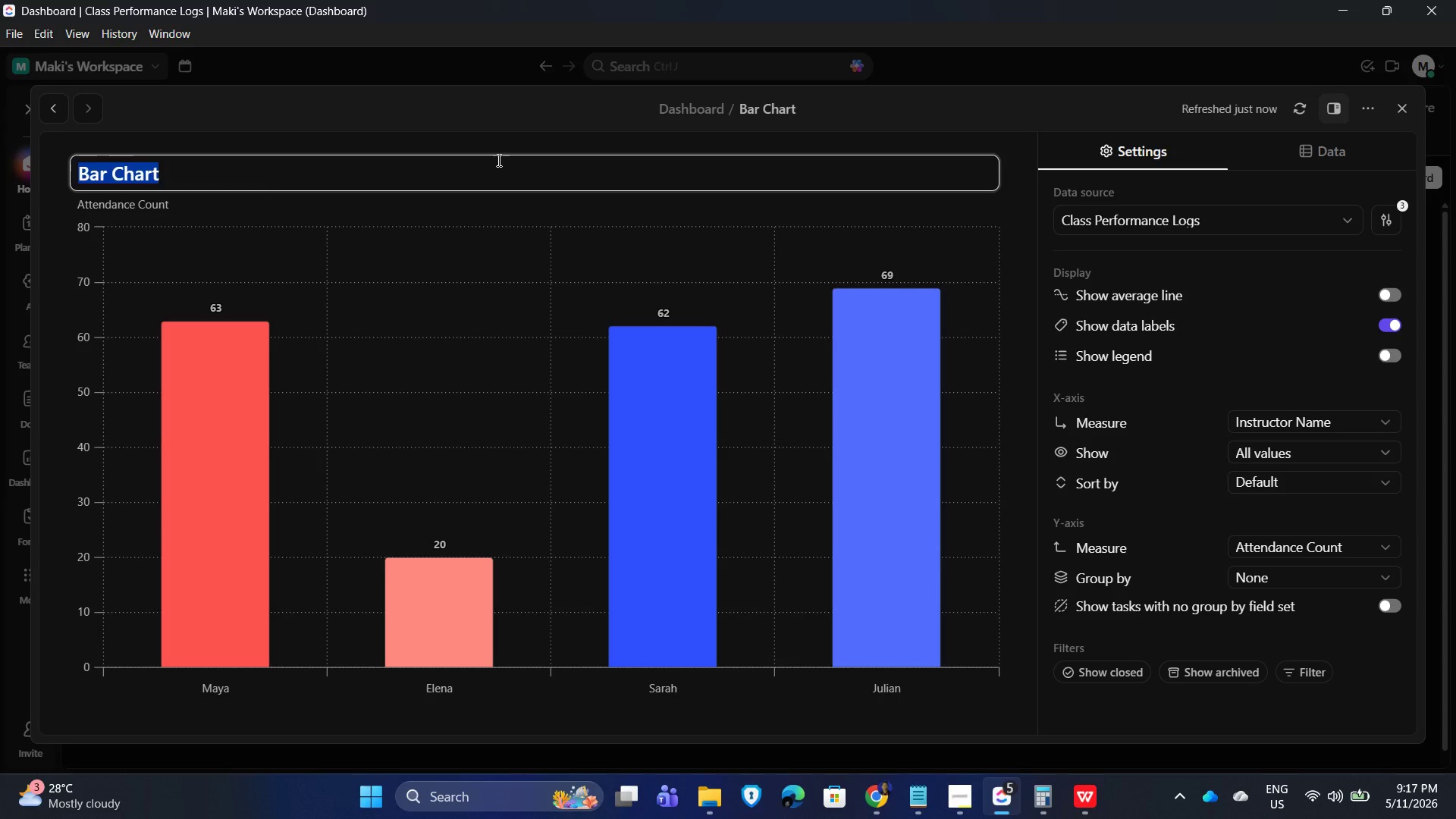 
key(Backspace)
 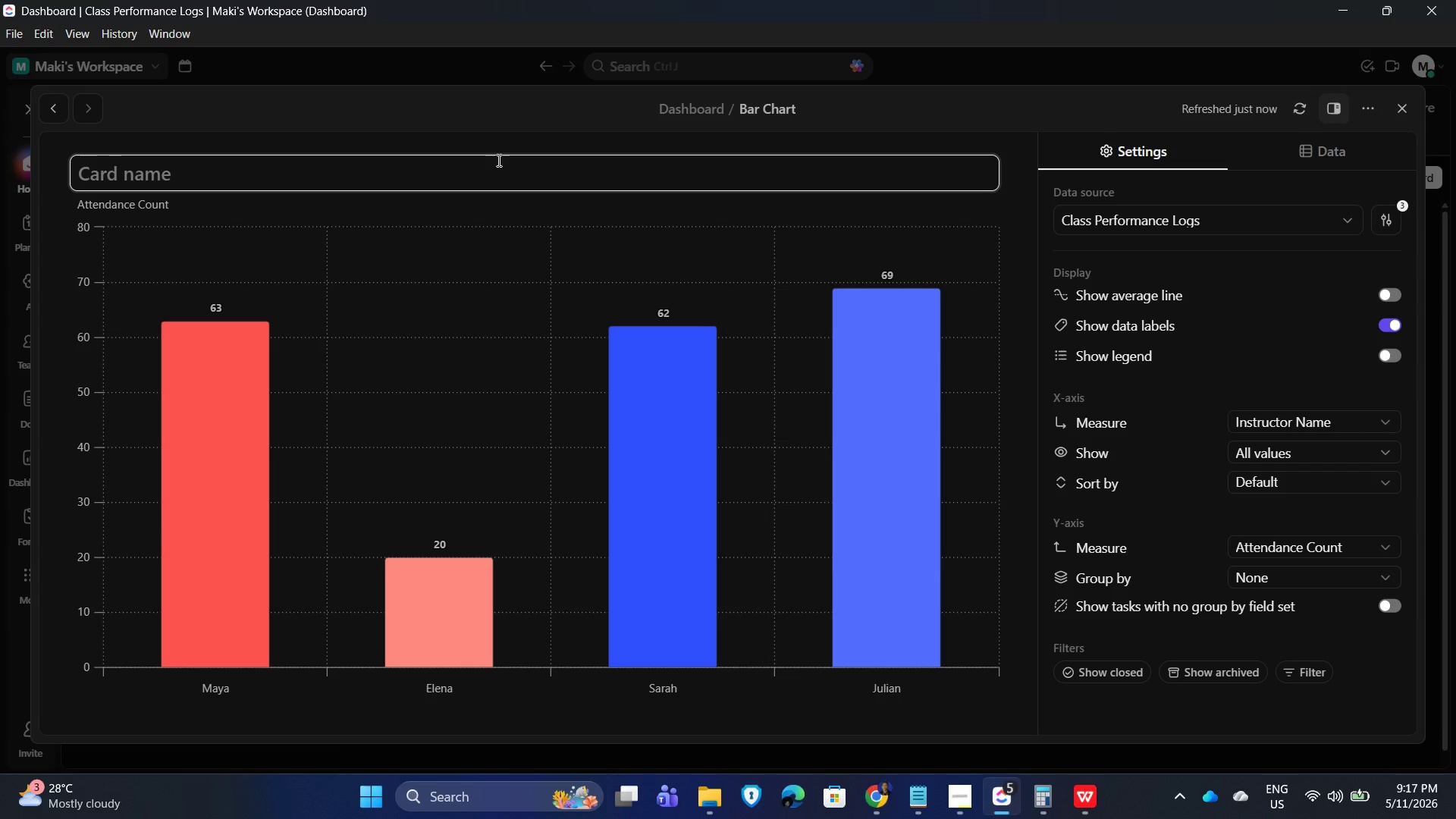 
key(Backspace)
 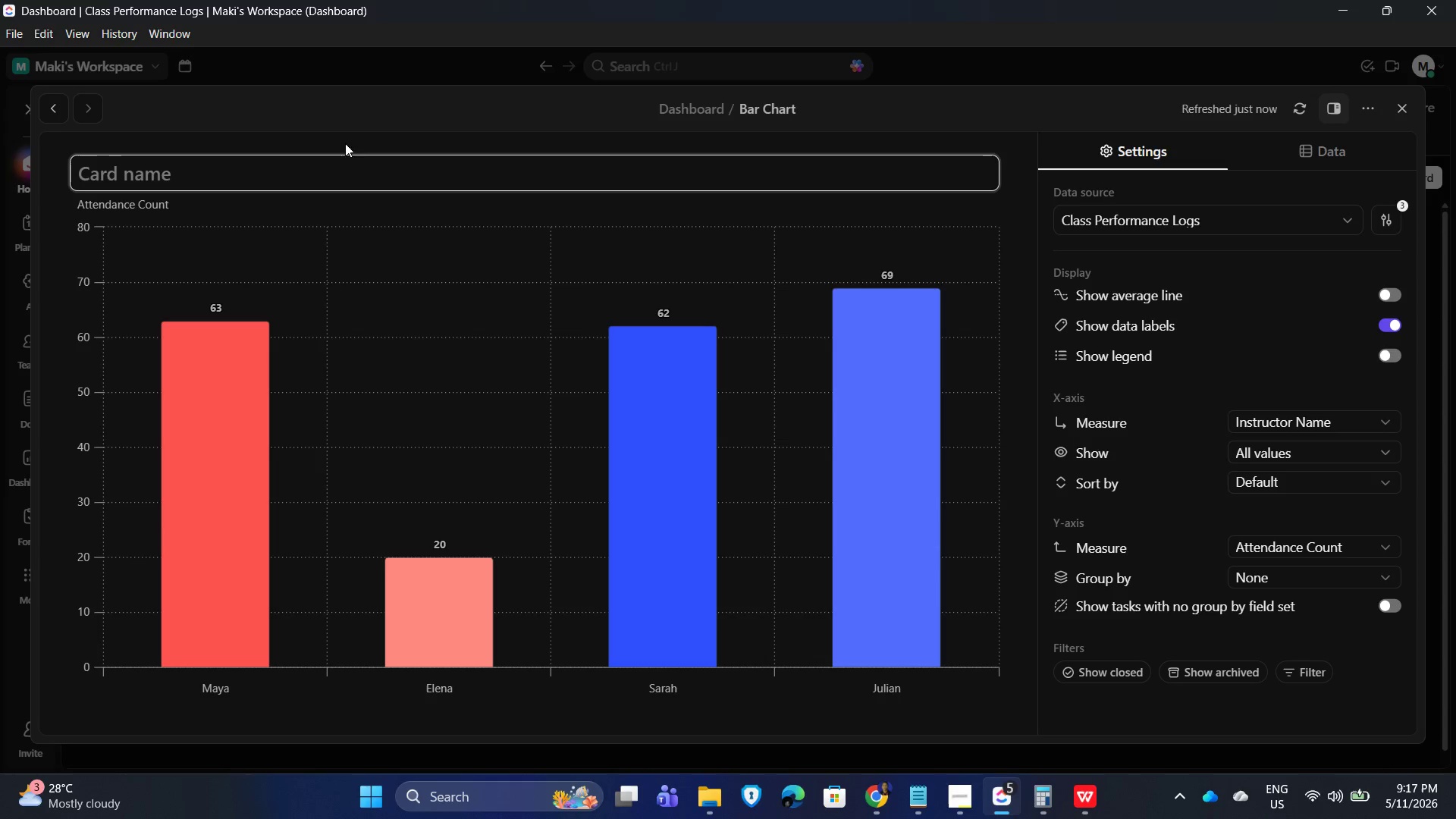 
type(Total)
 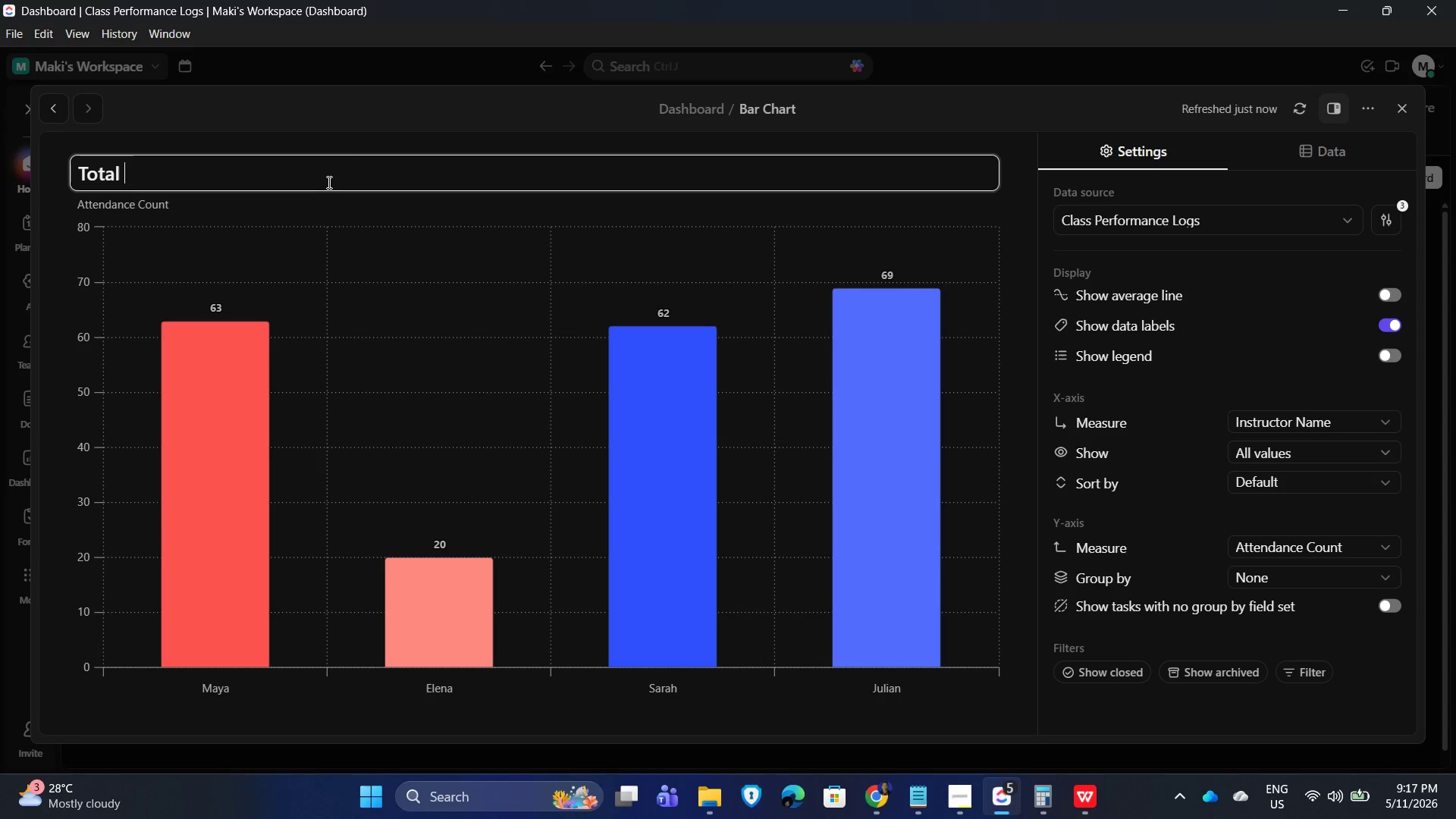 
type( Att)
key(Backspace)
key(Backspace)
key(Backspace)
type(attendancw )
key(Backspace)
key(Backspace)
type(e hanndled)
key(Backspace)
key(Backspace)
key(Backspace)
key(Backspace)
key(Backspace)
type(dled )
 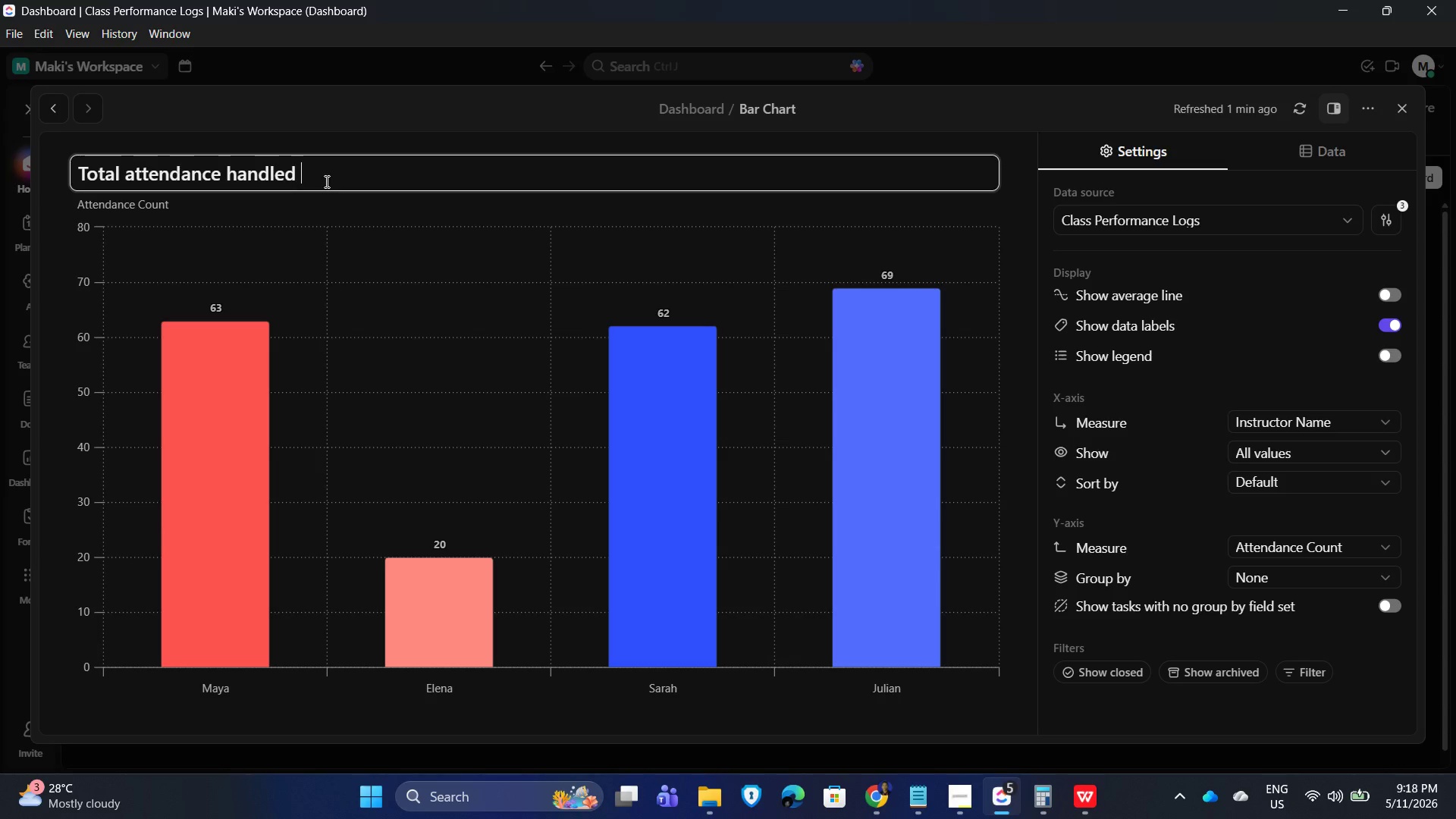 
wait(11.69)
 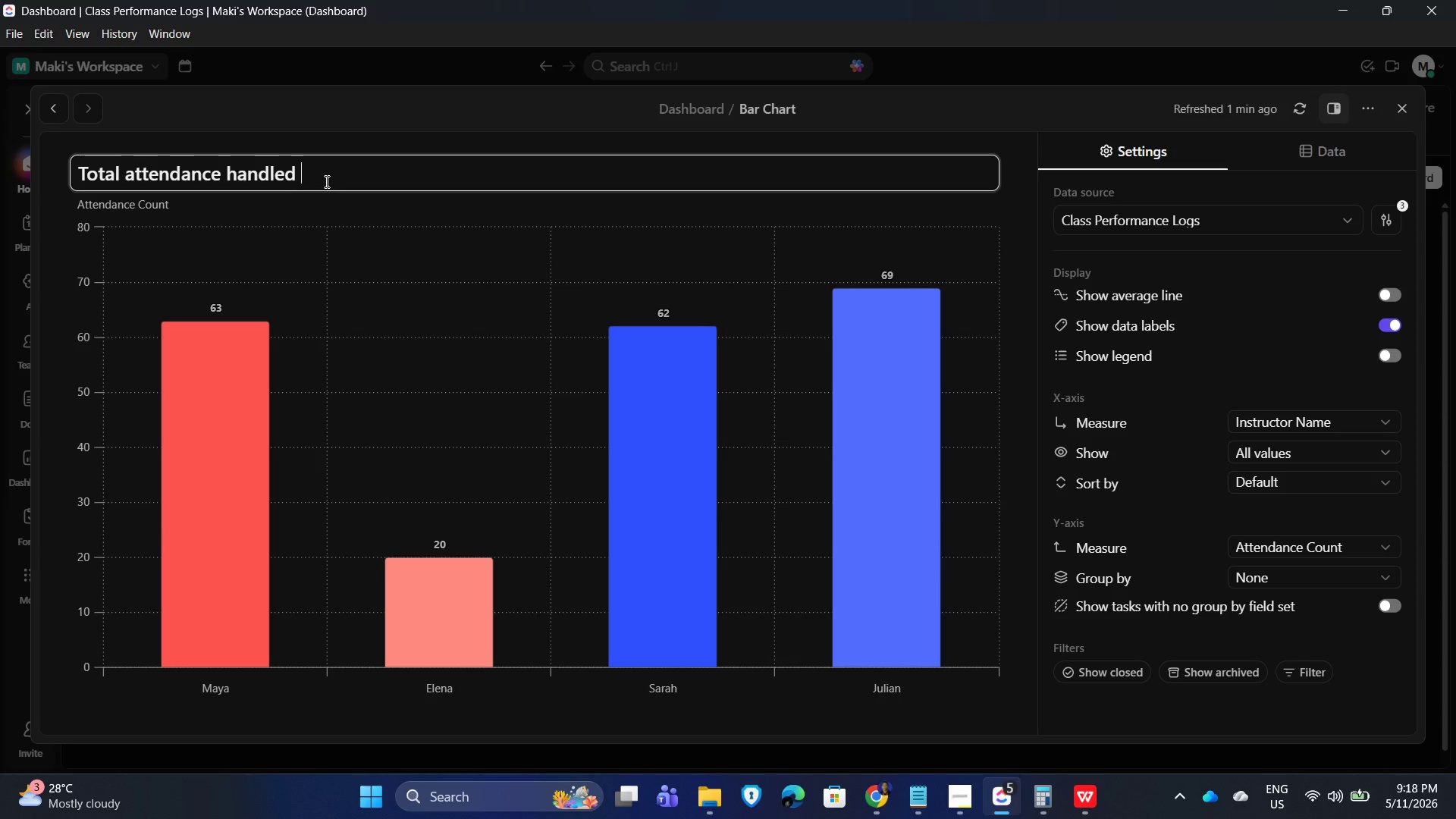 
type(by each instructor.)
key(Backspace)
 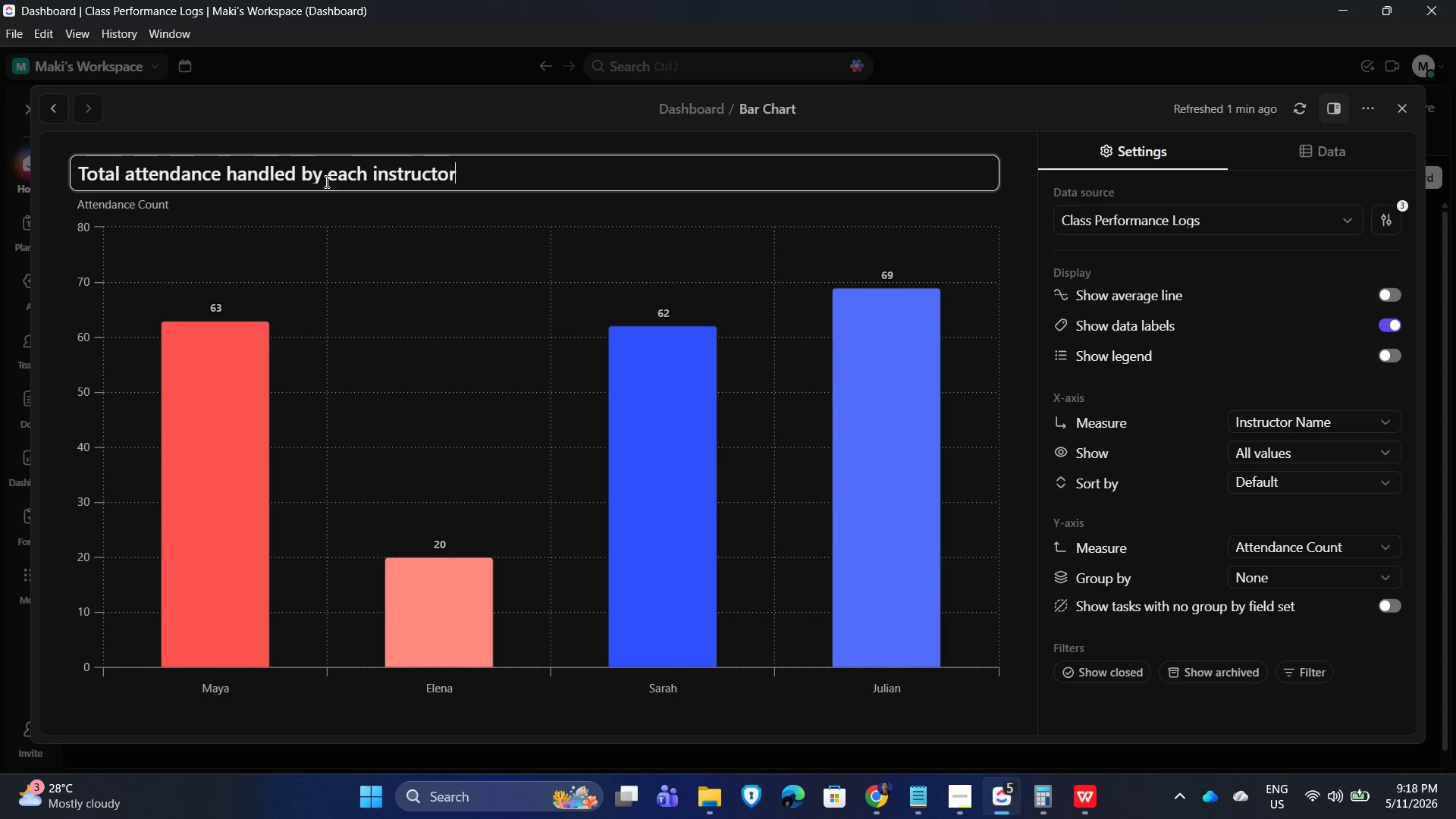 
key(Enter)
 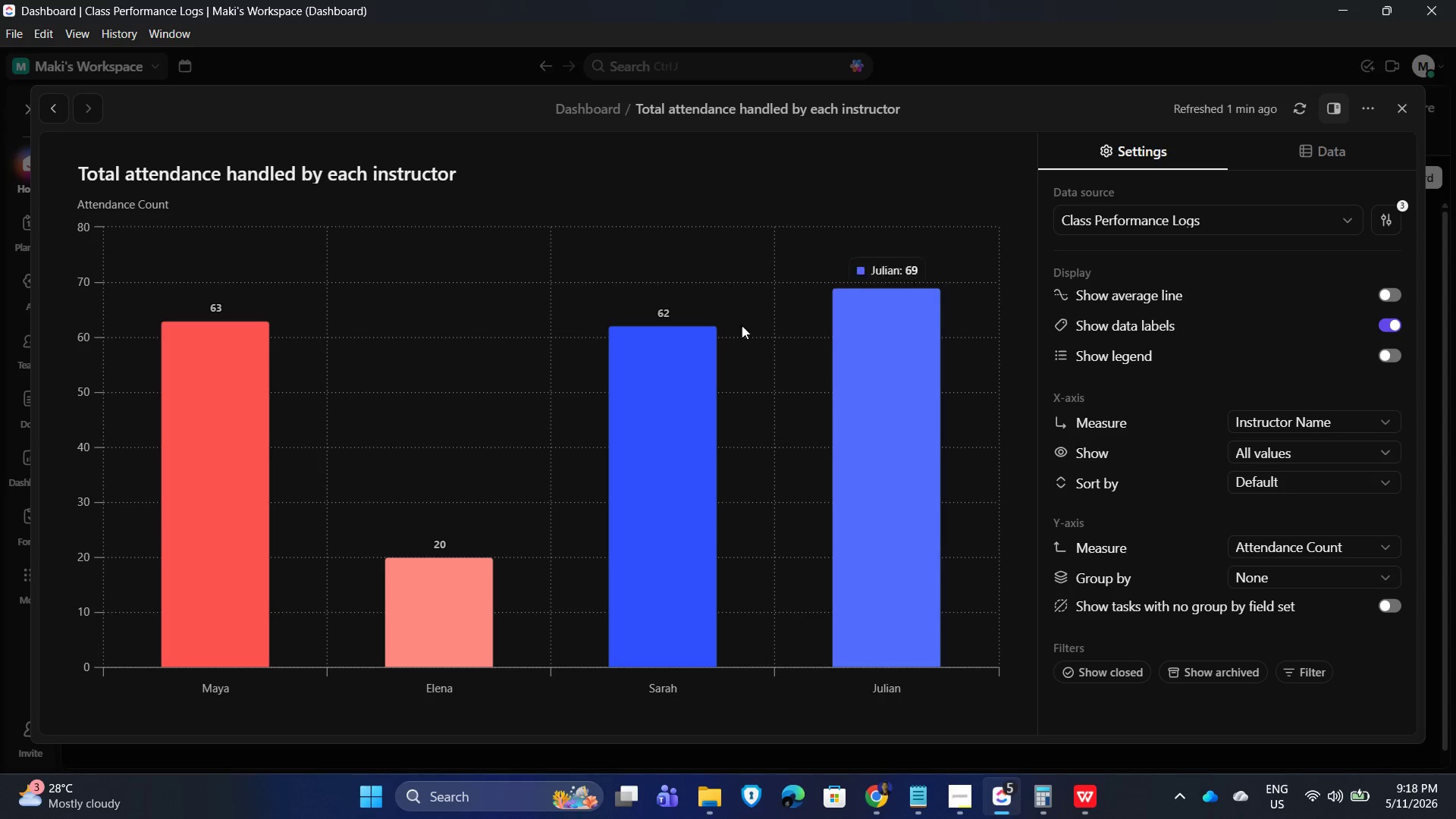 
wait(7.51)
 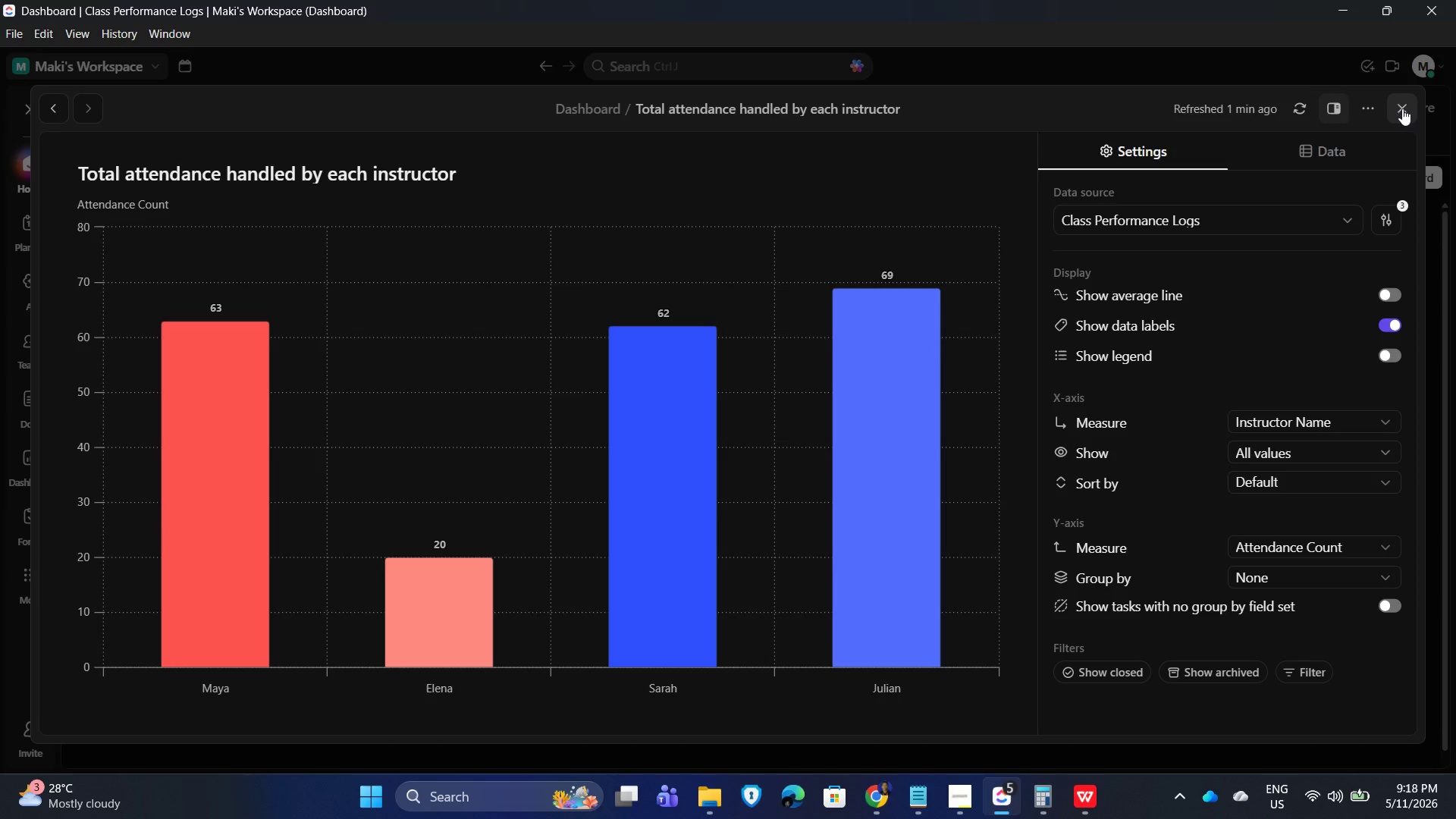 
scroll: coordinate [1184, 434], scroll_direction: up, amount: 1.0
 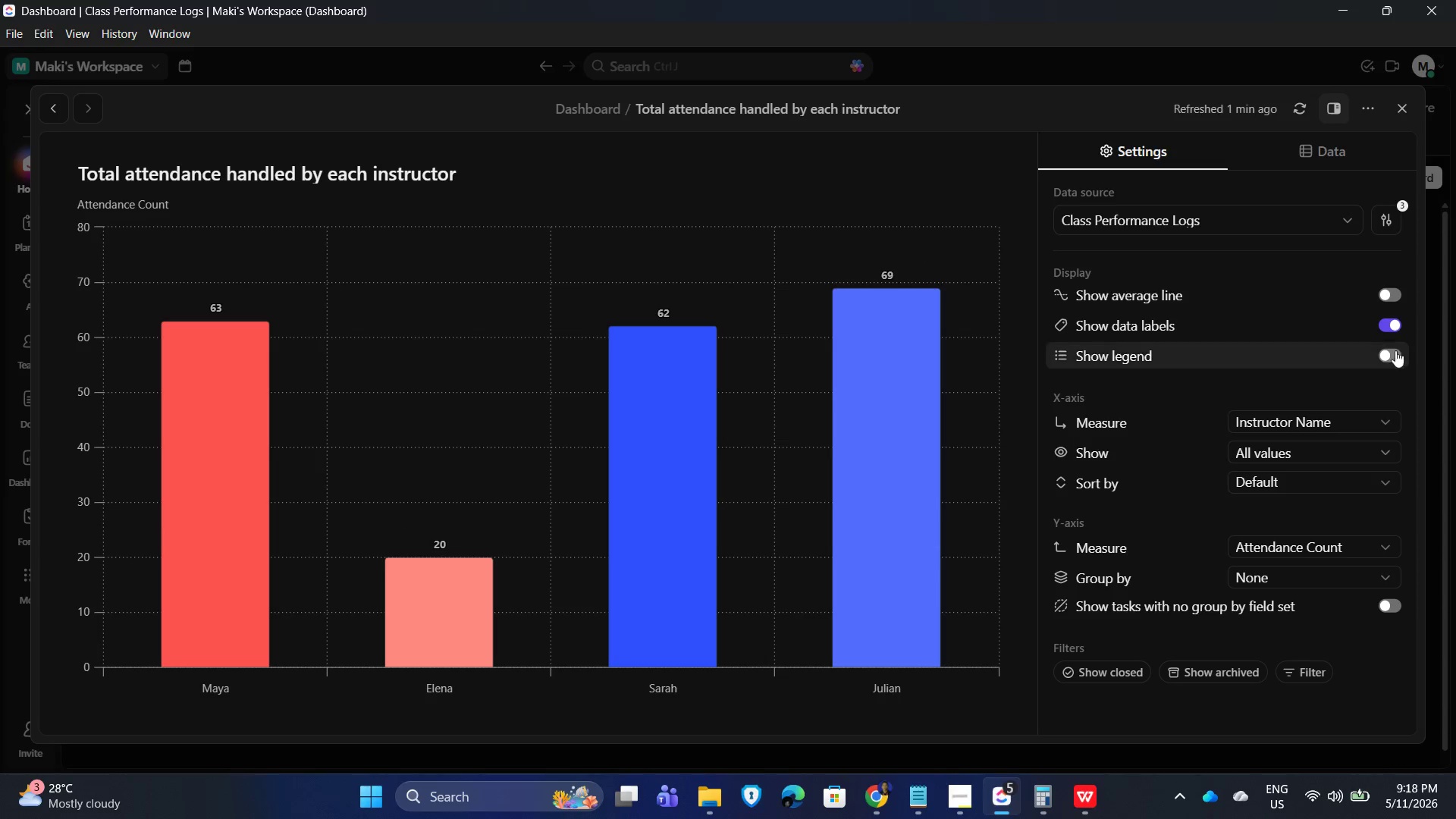 
left_click([1389, 350])
 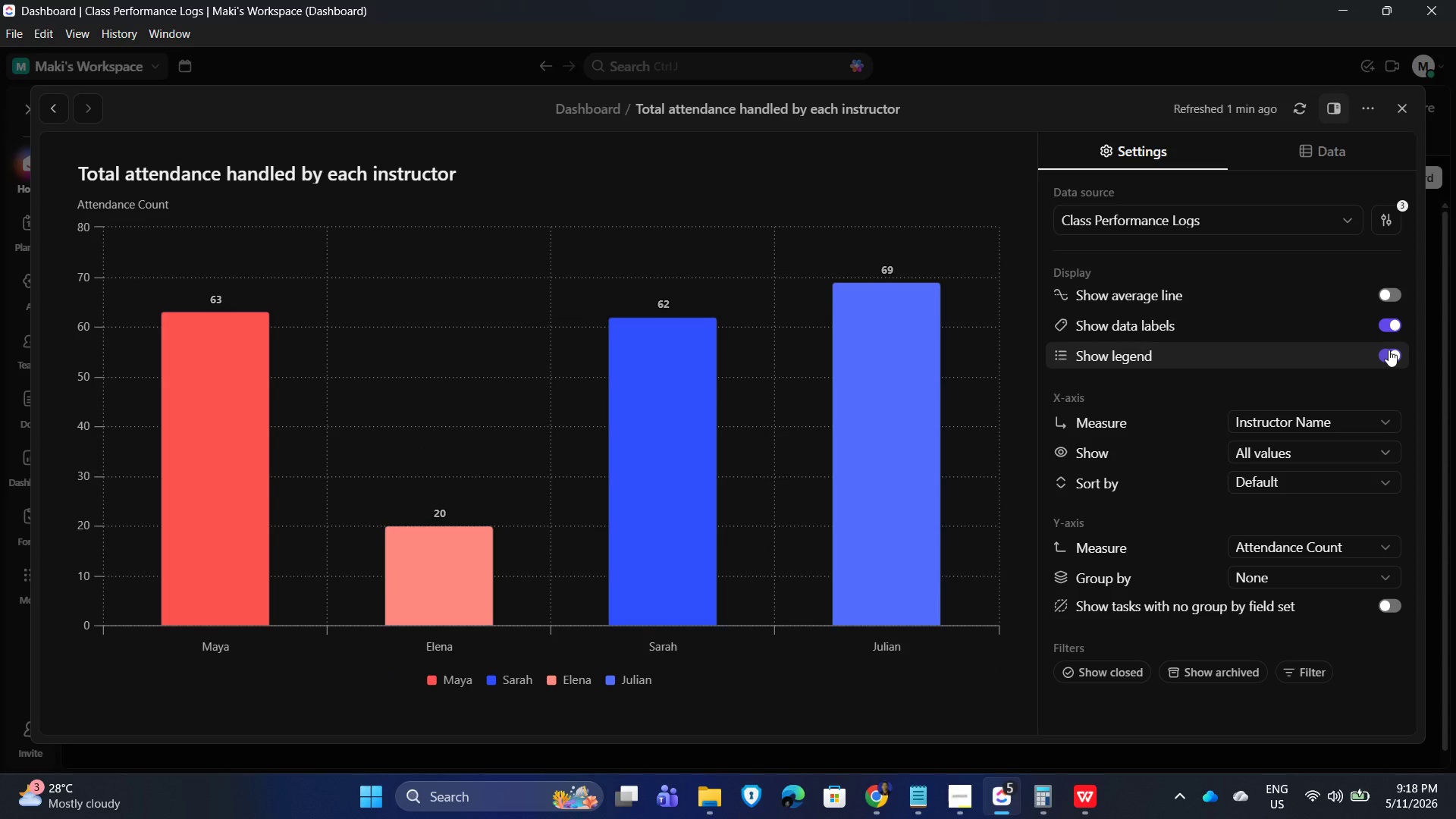 
left_click([1389, 350])
 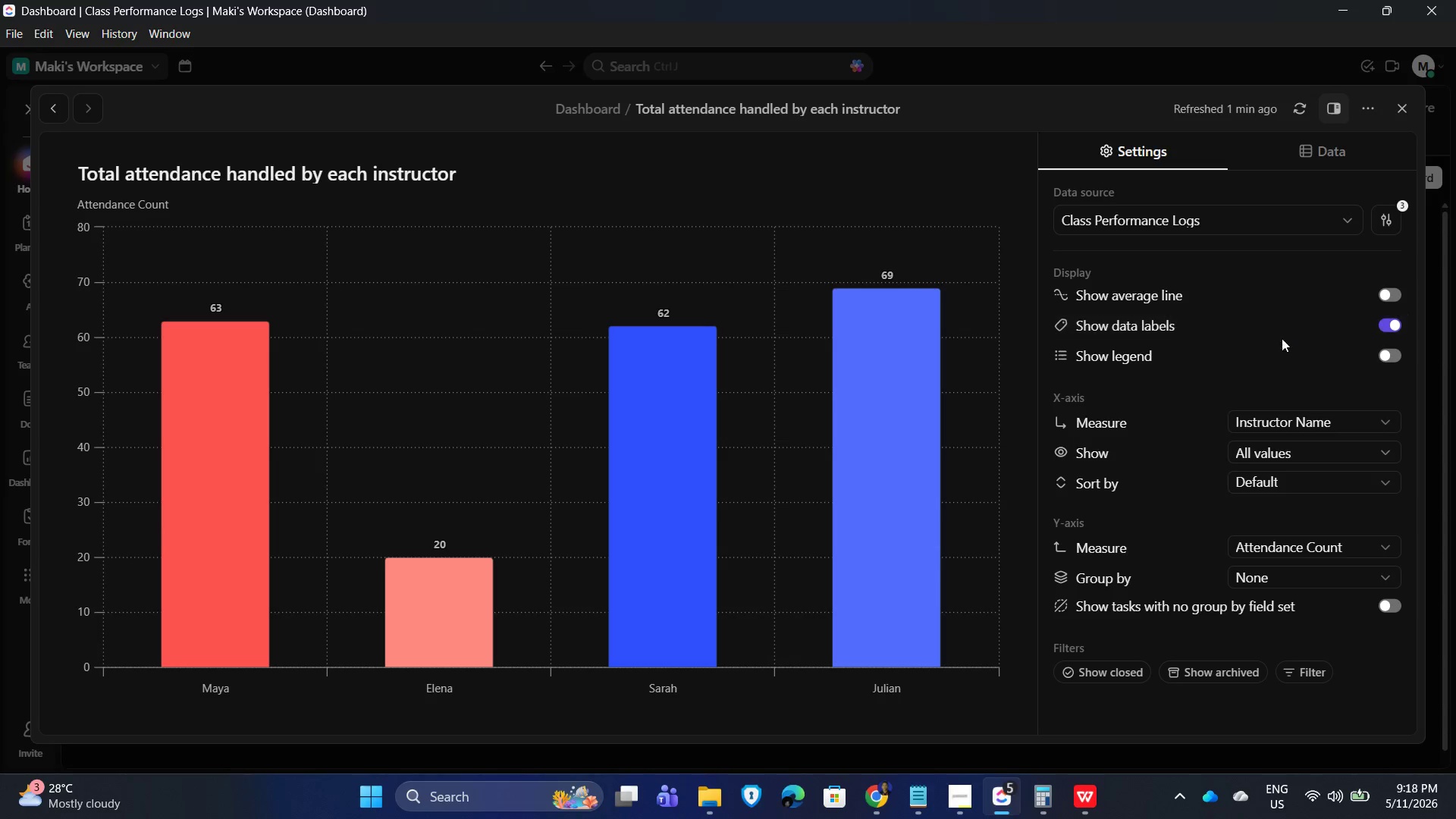 
scroll: coordinate [1258, 522], scroll_direction: down, amount: 1.0
 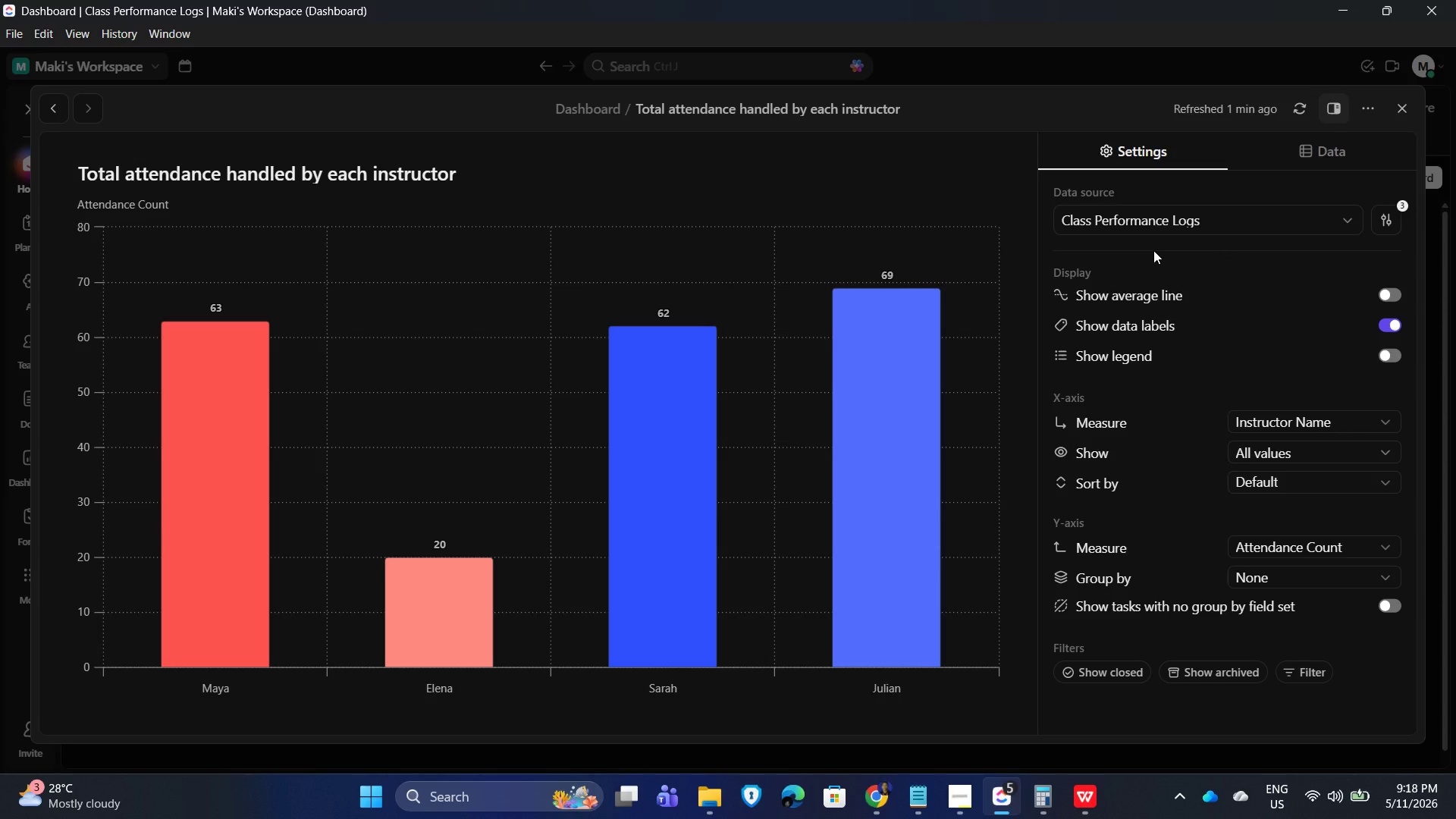 
wait(9.32)
 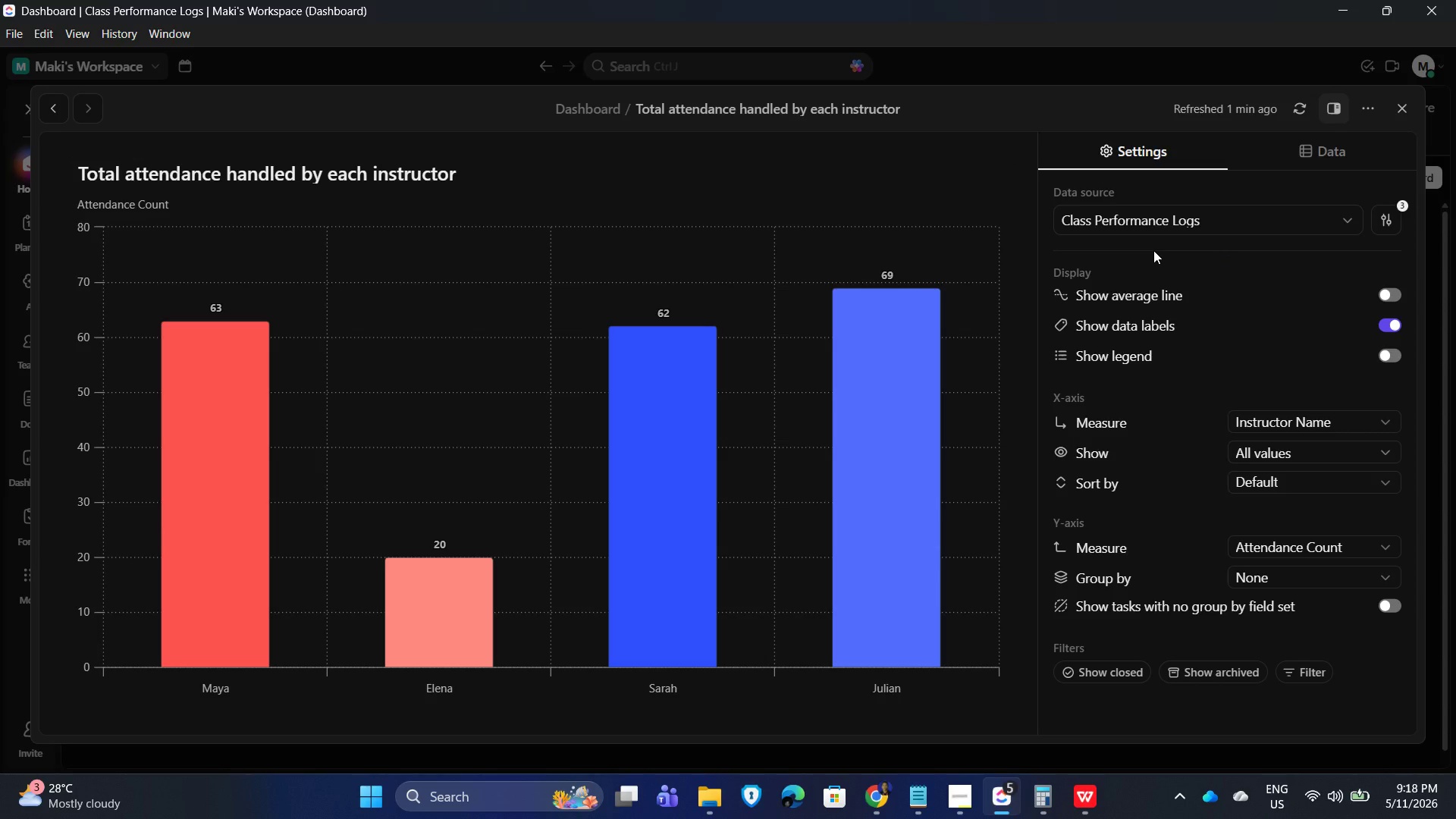 
left_click([1404, 111])
 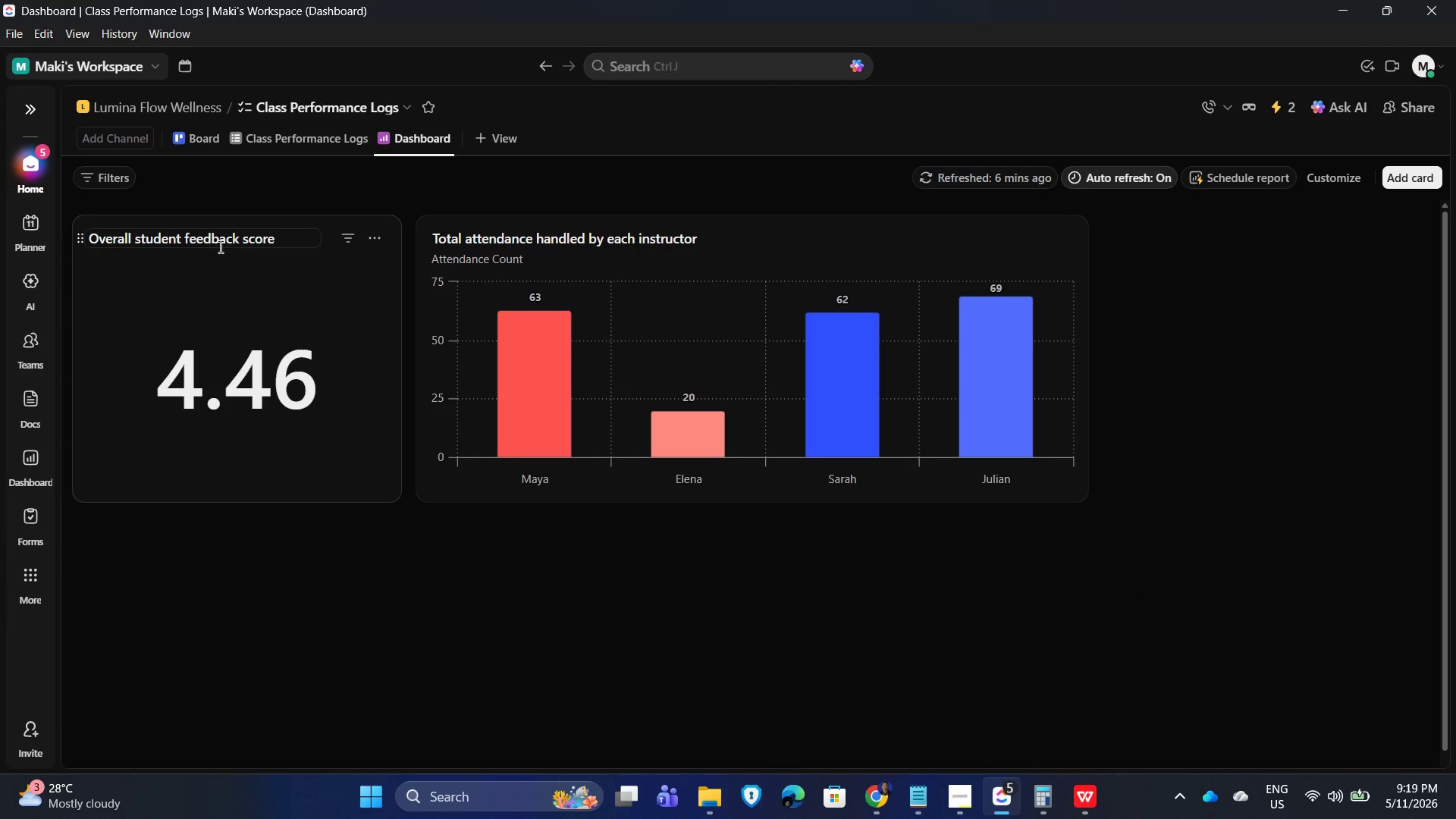 
wait(6.08)
 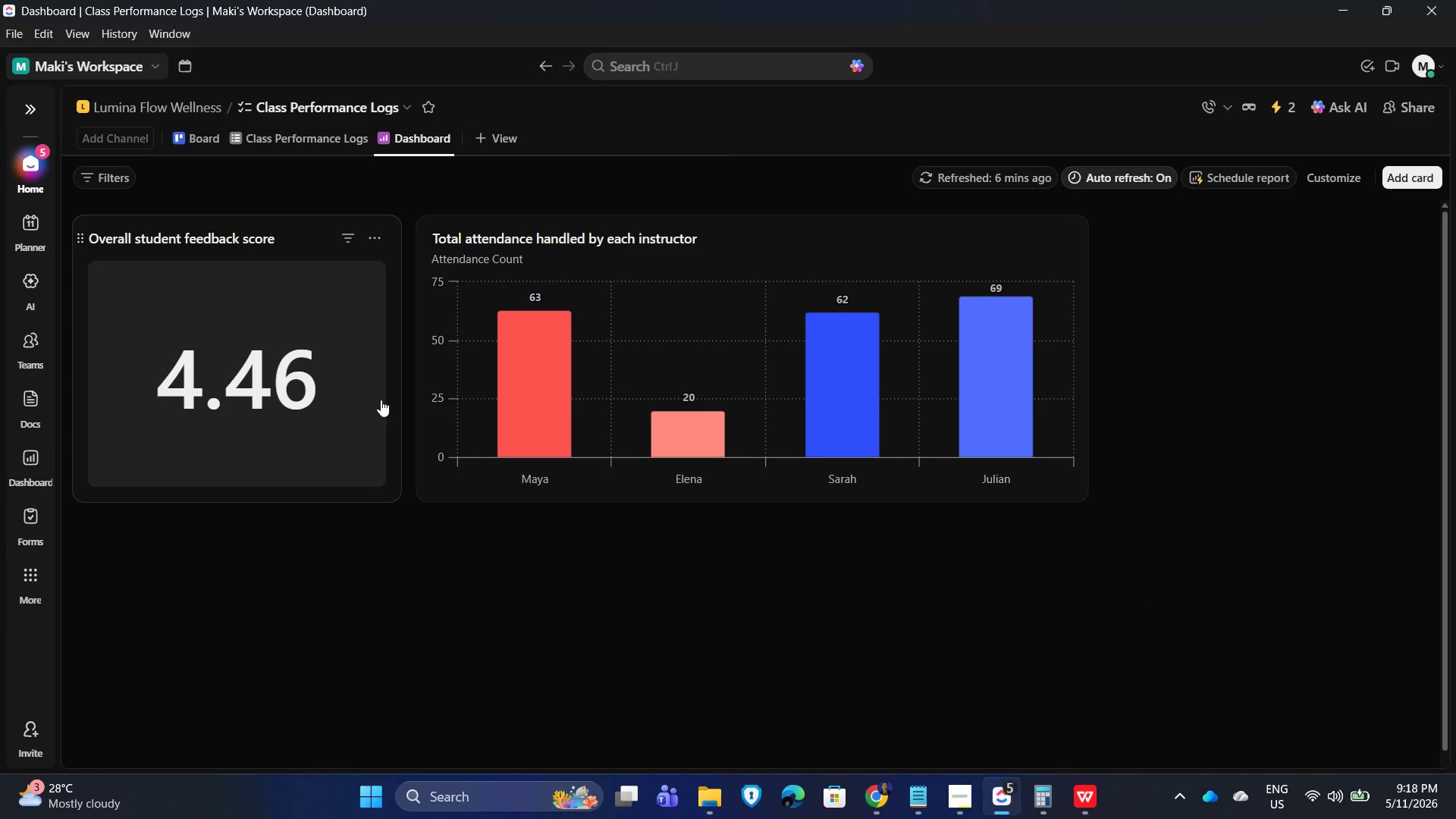 
left_click([1323, 305])
 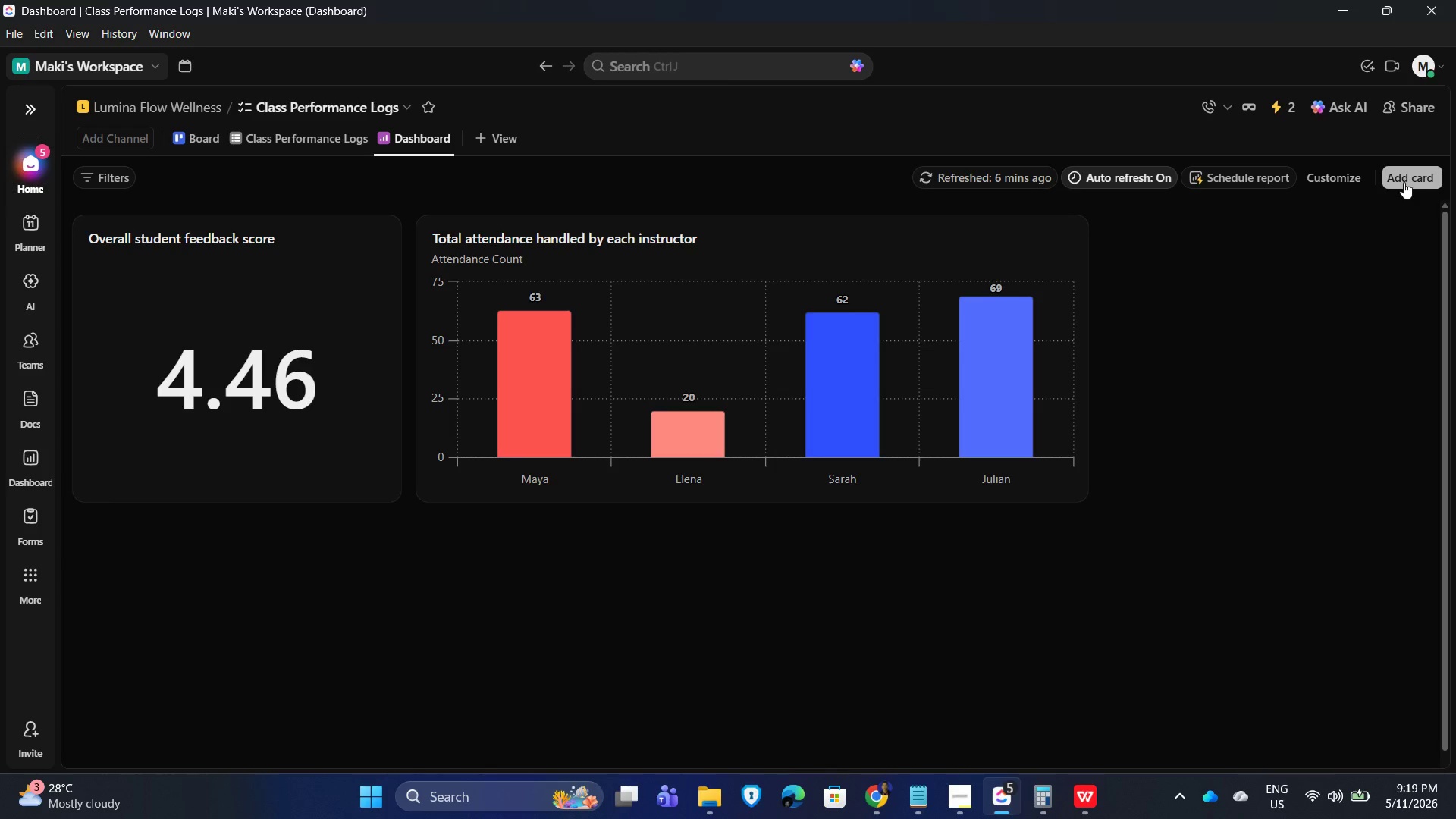 
wait(6.95)
 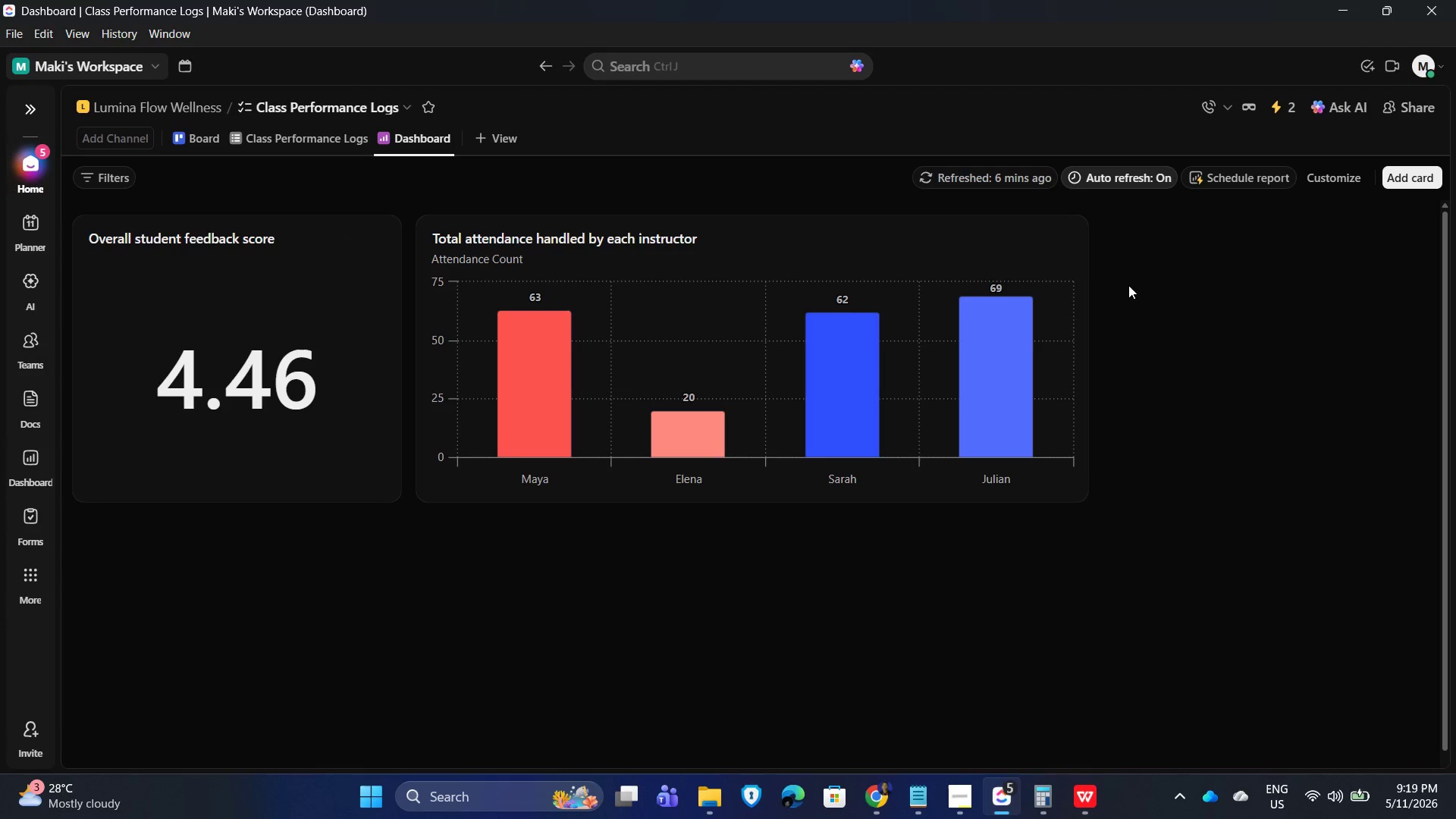 
left_click_drag(start_coordinate=[1087, 323], to_coordinate=[963, 333])
 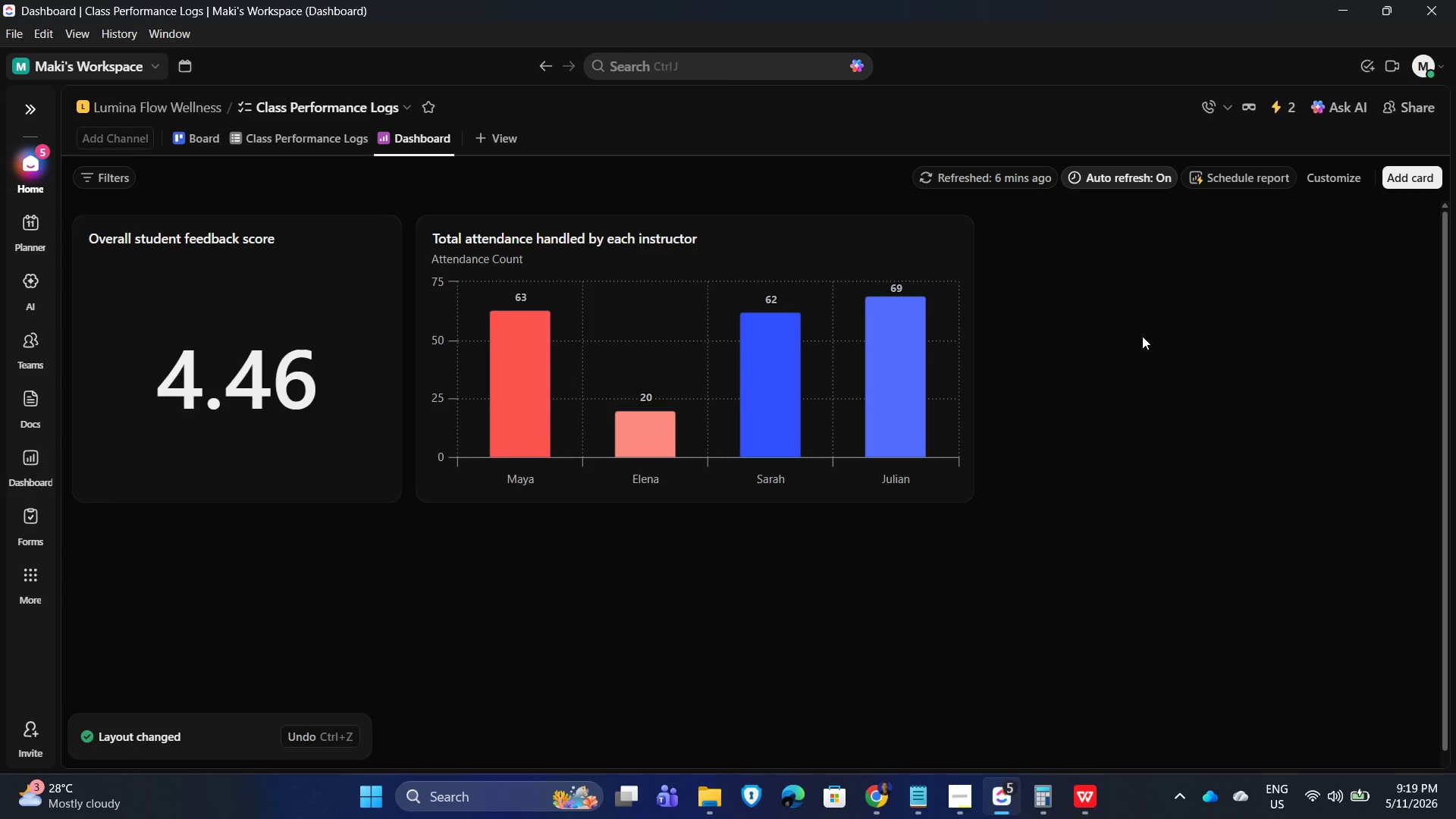 
left_click([1142, 336])
 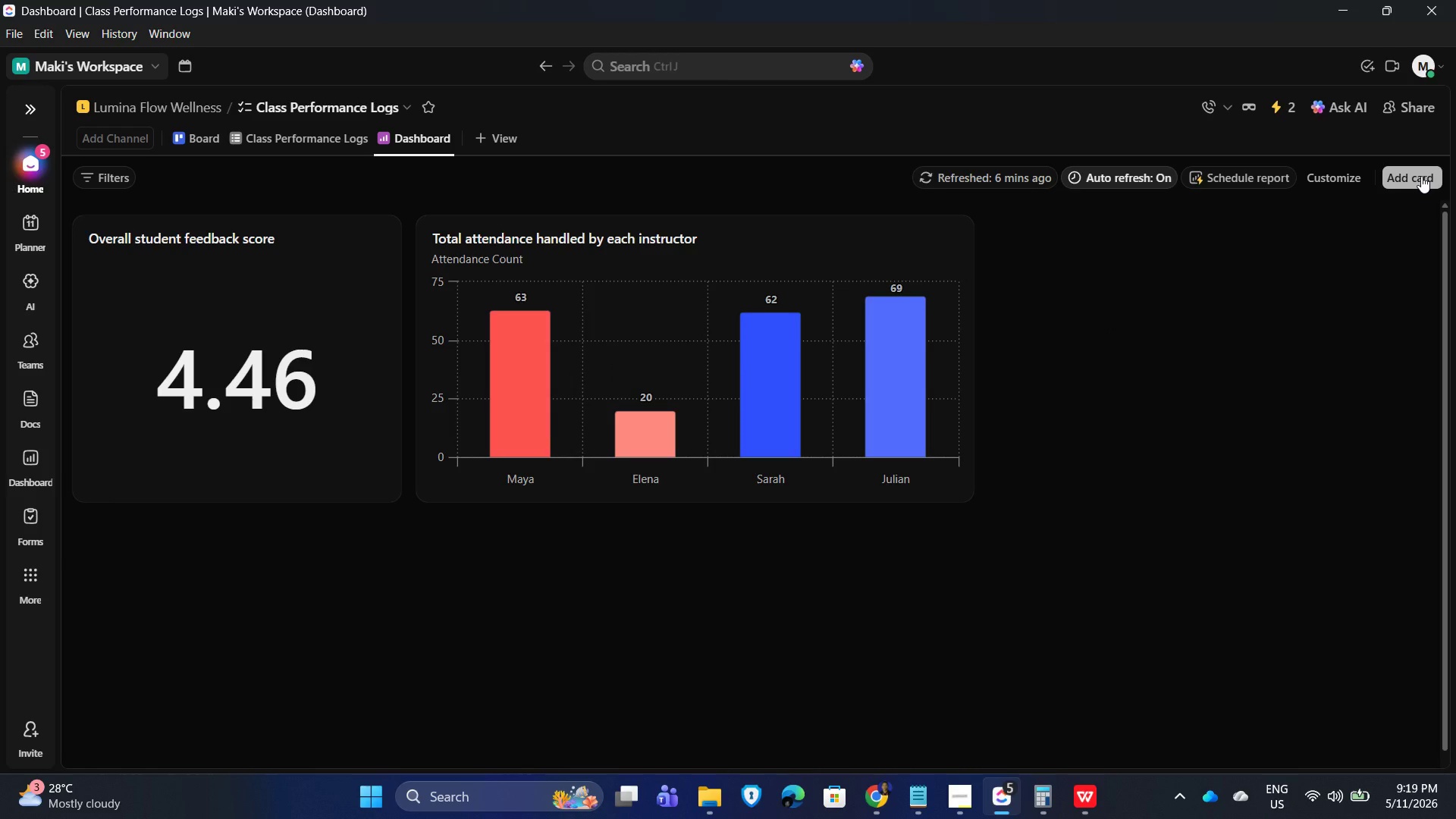 
wait(5.36)
 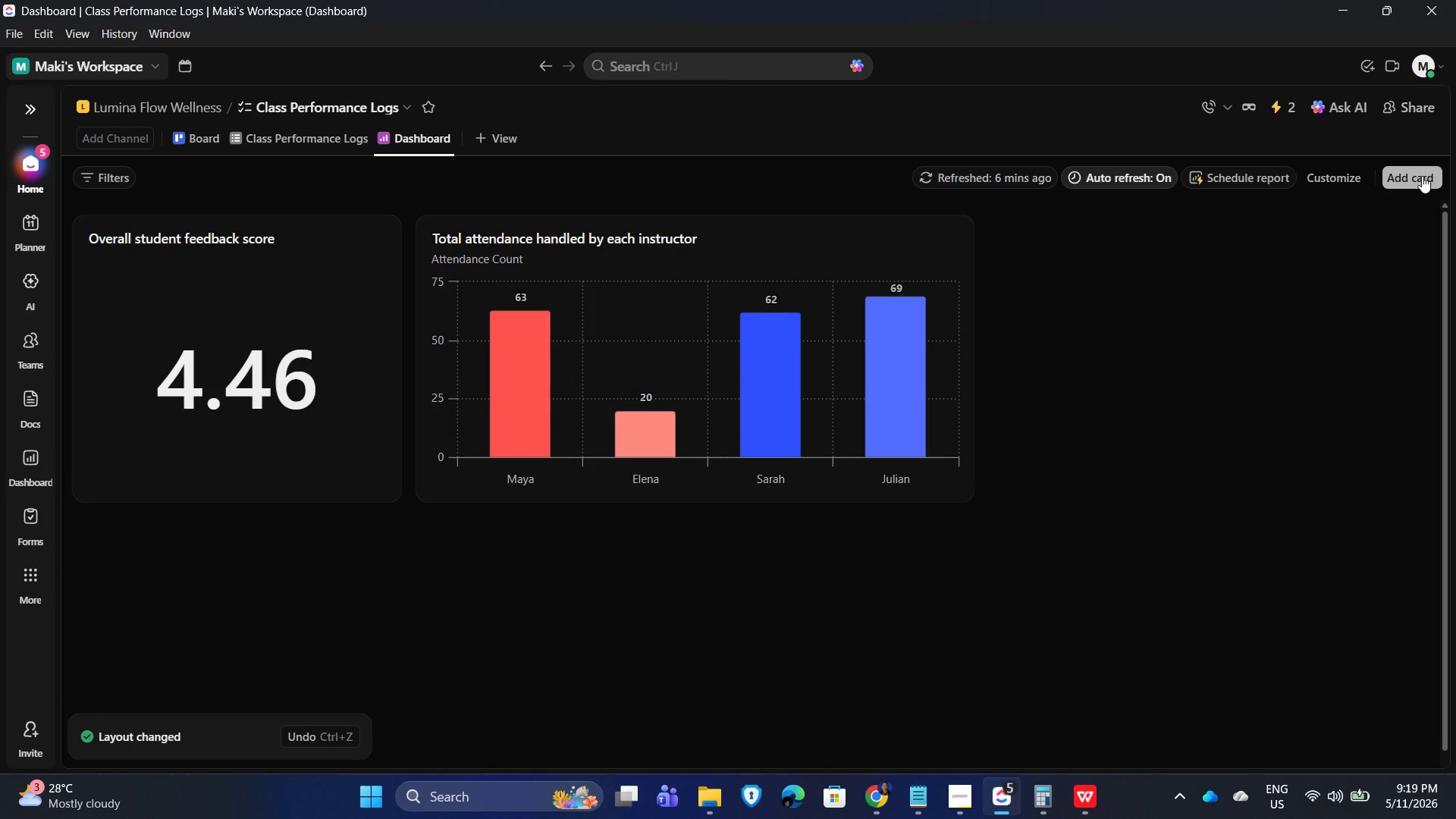 
mouse_move([1410, 193])
 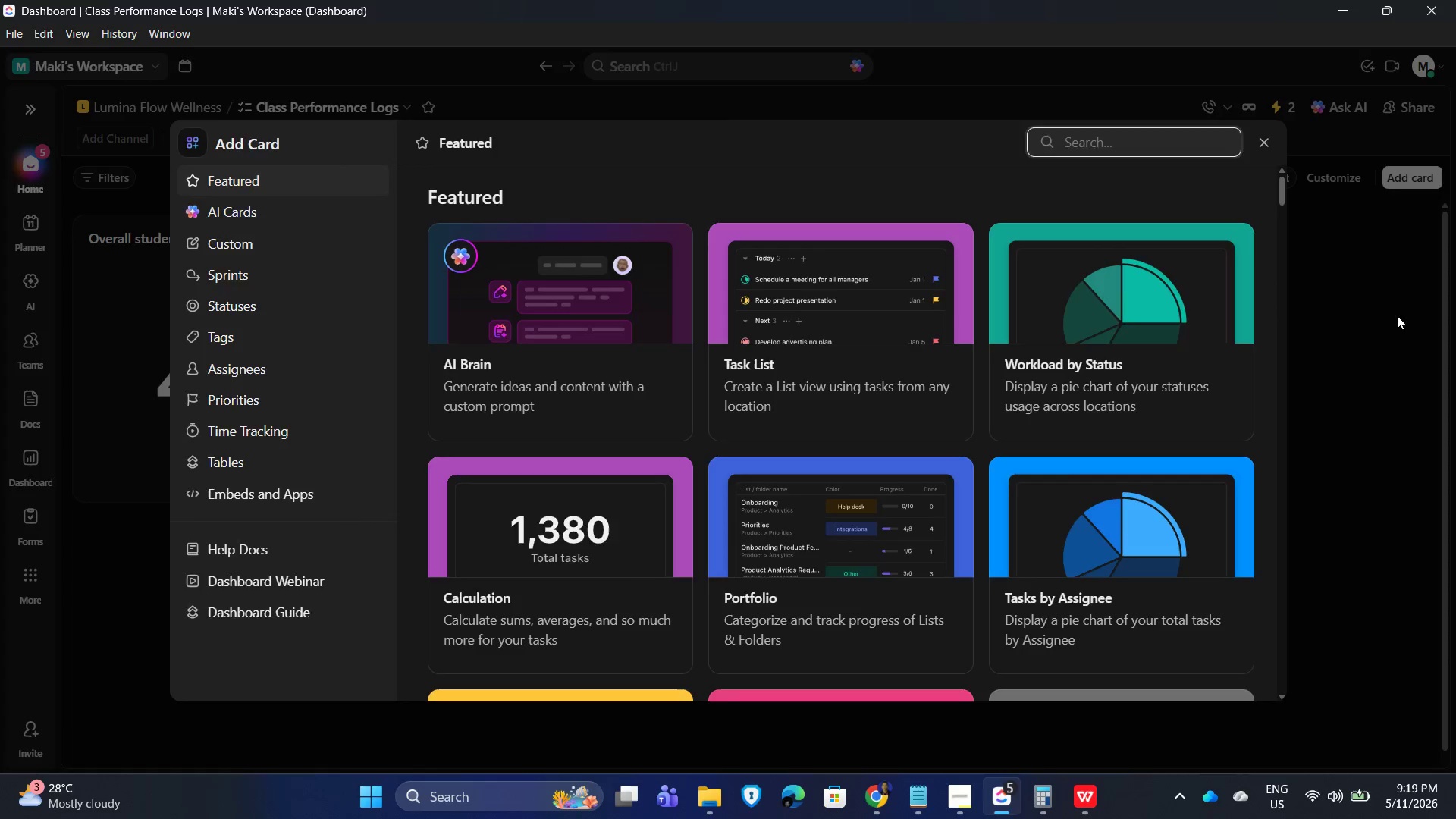 
left_click([1397, 315])
 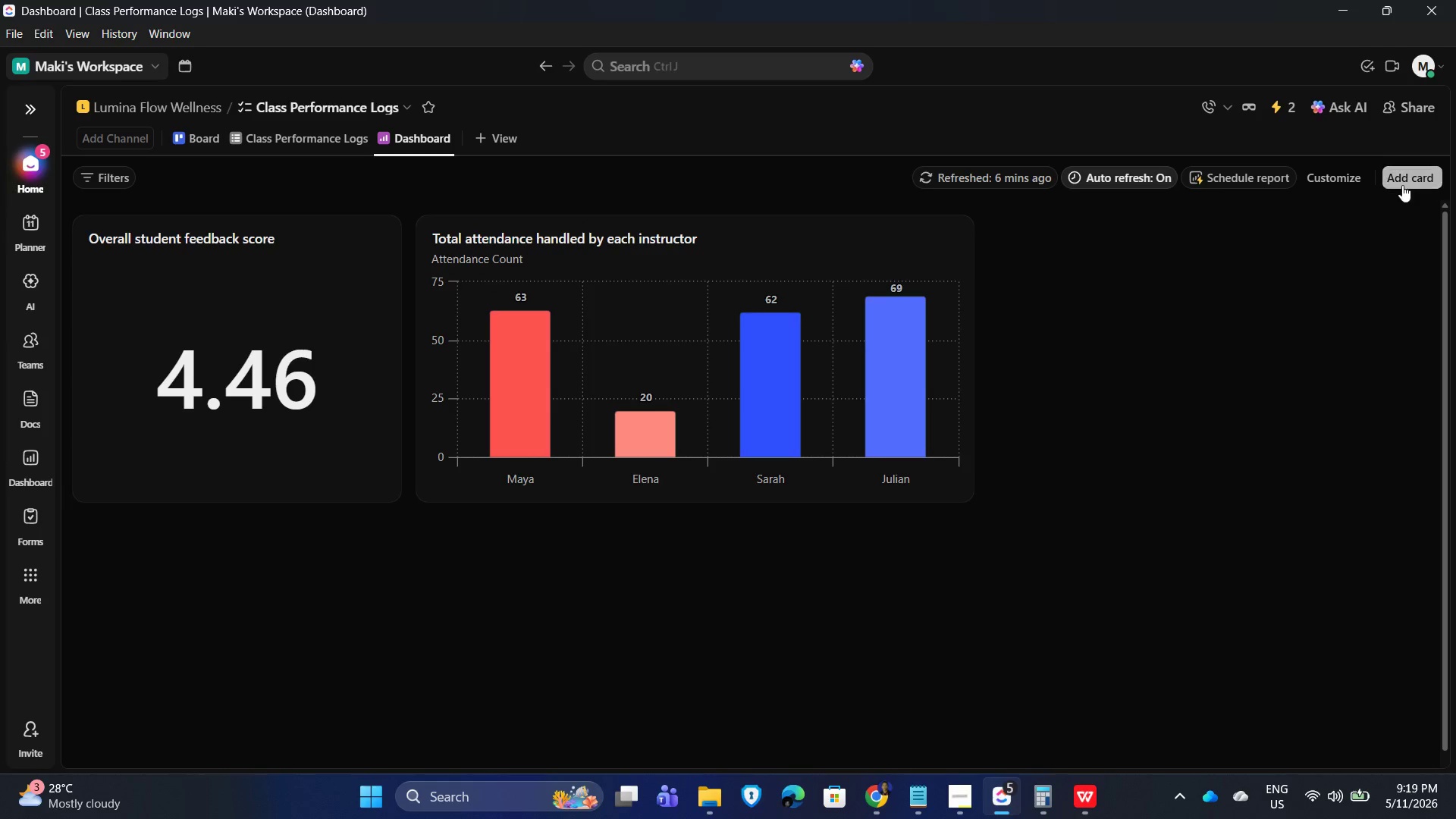 
left_click([1401, 176])
 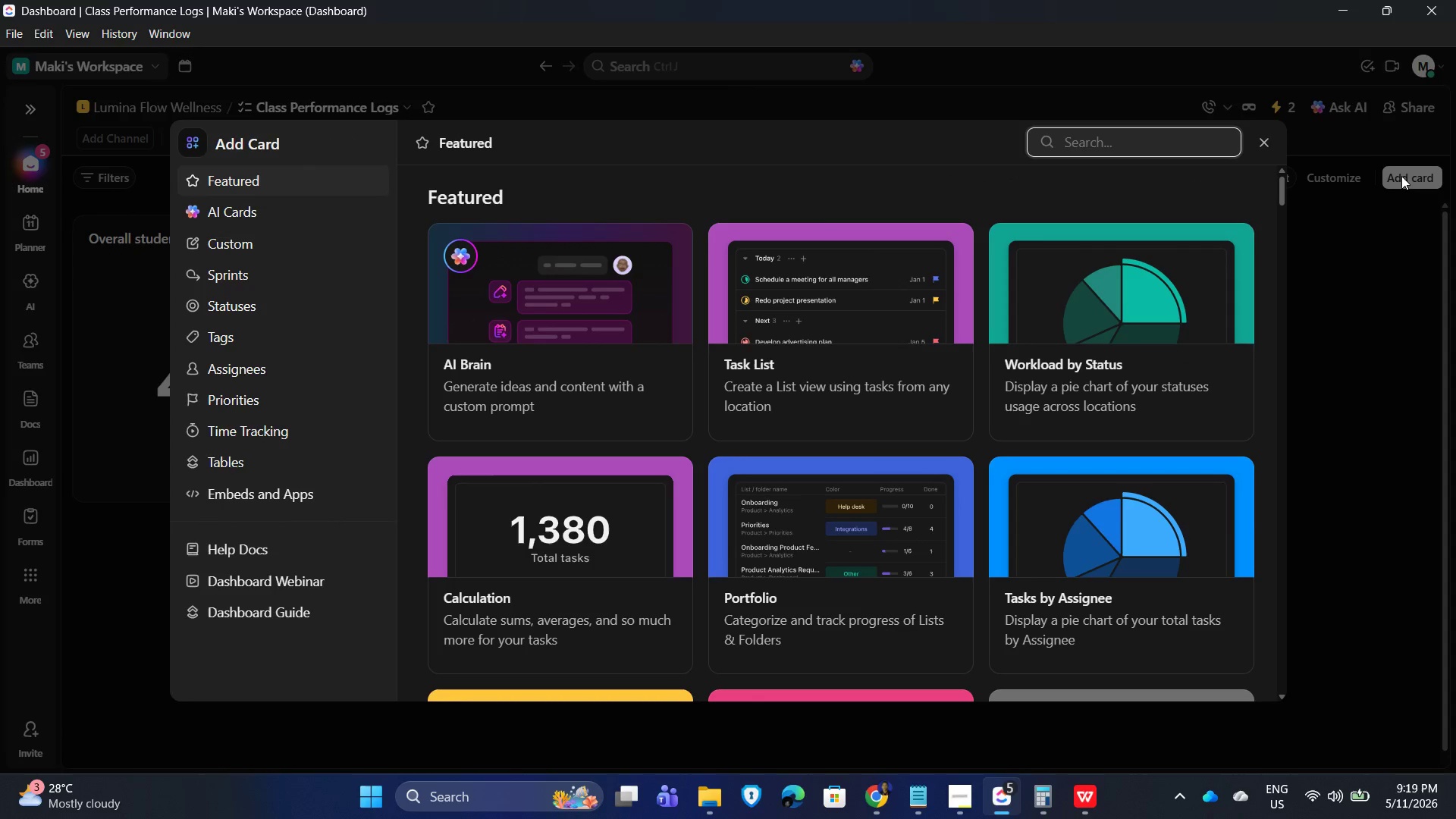 
wait(5.09)
 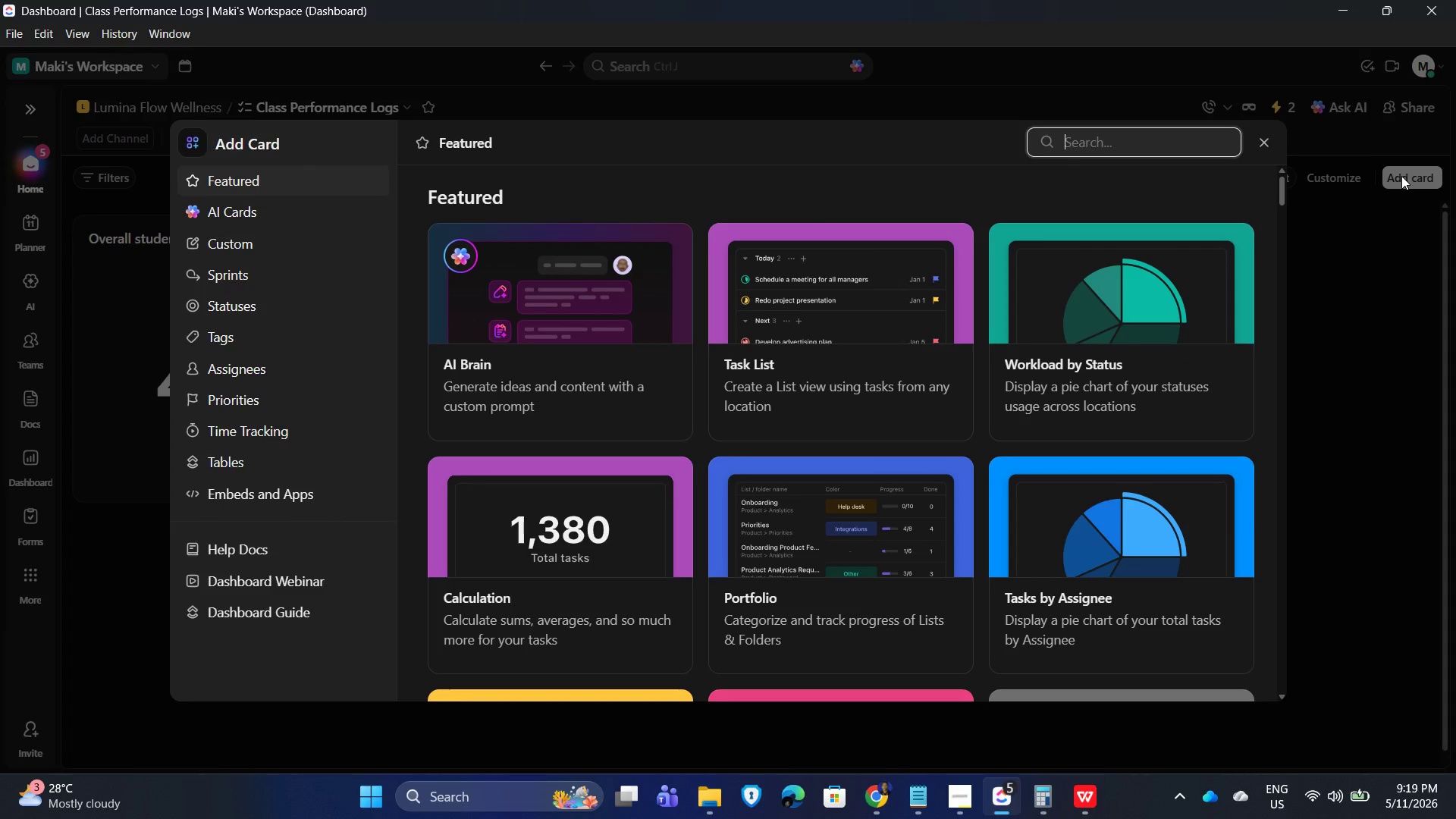 
left_click([1099, 140])
 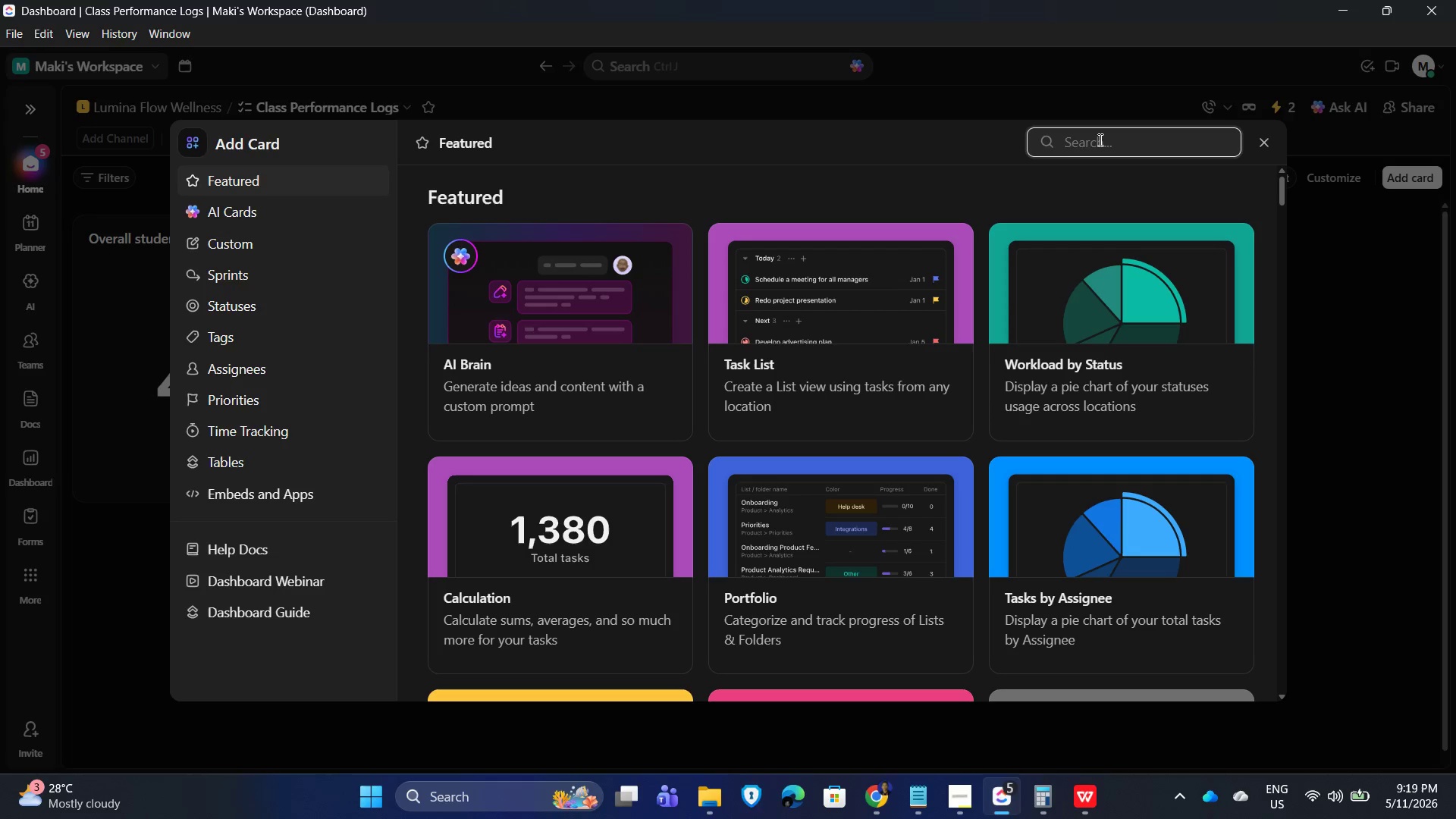 
key(Numpad0)
 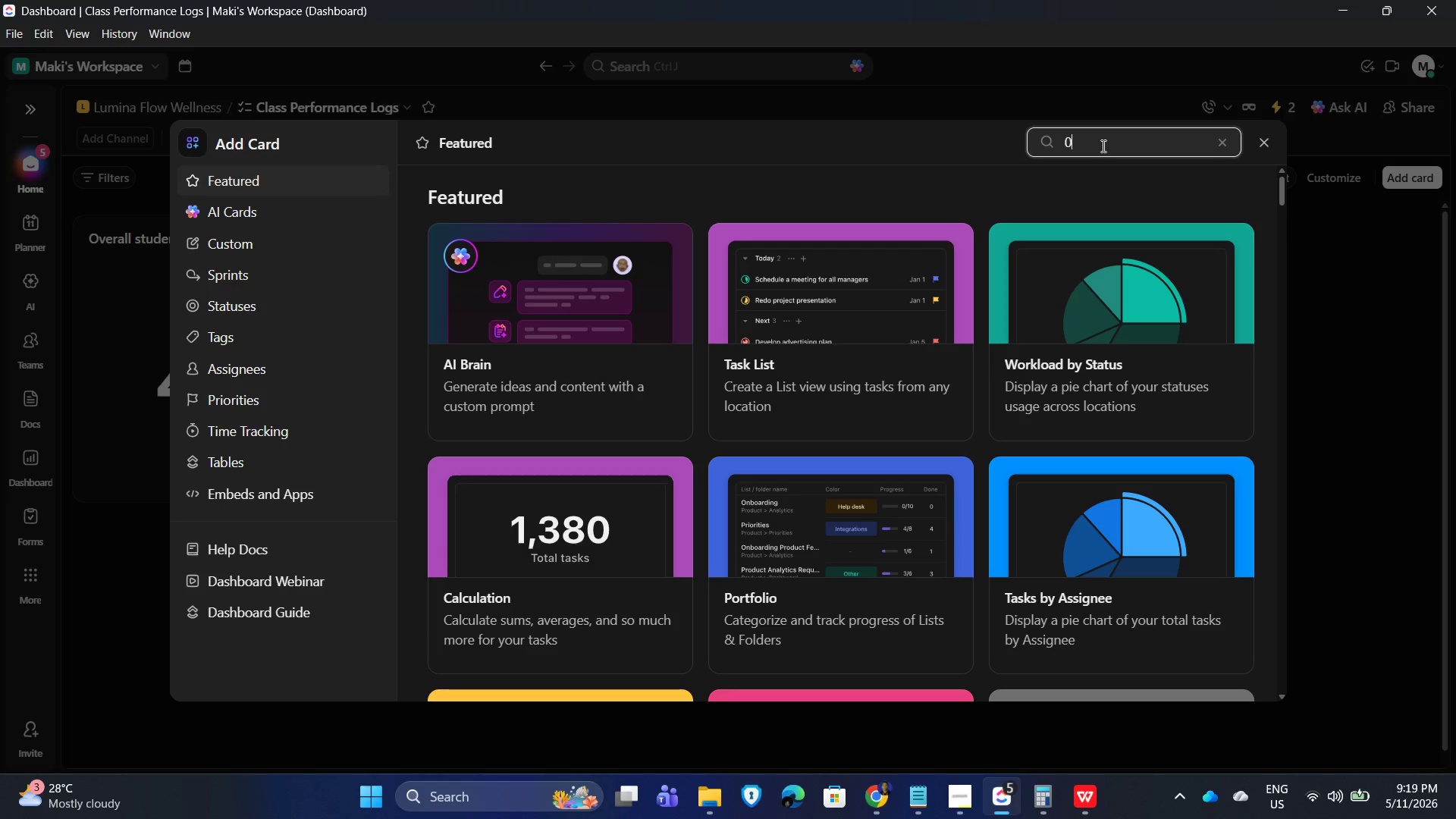 
key(NumpadDecimal)
 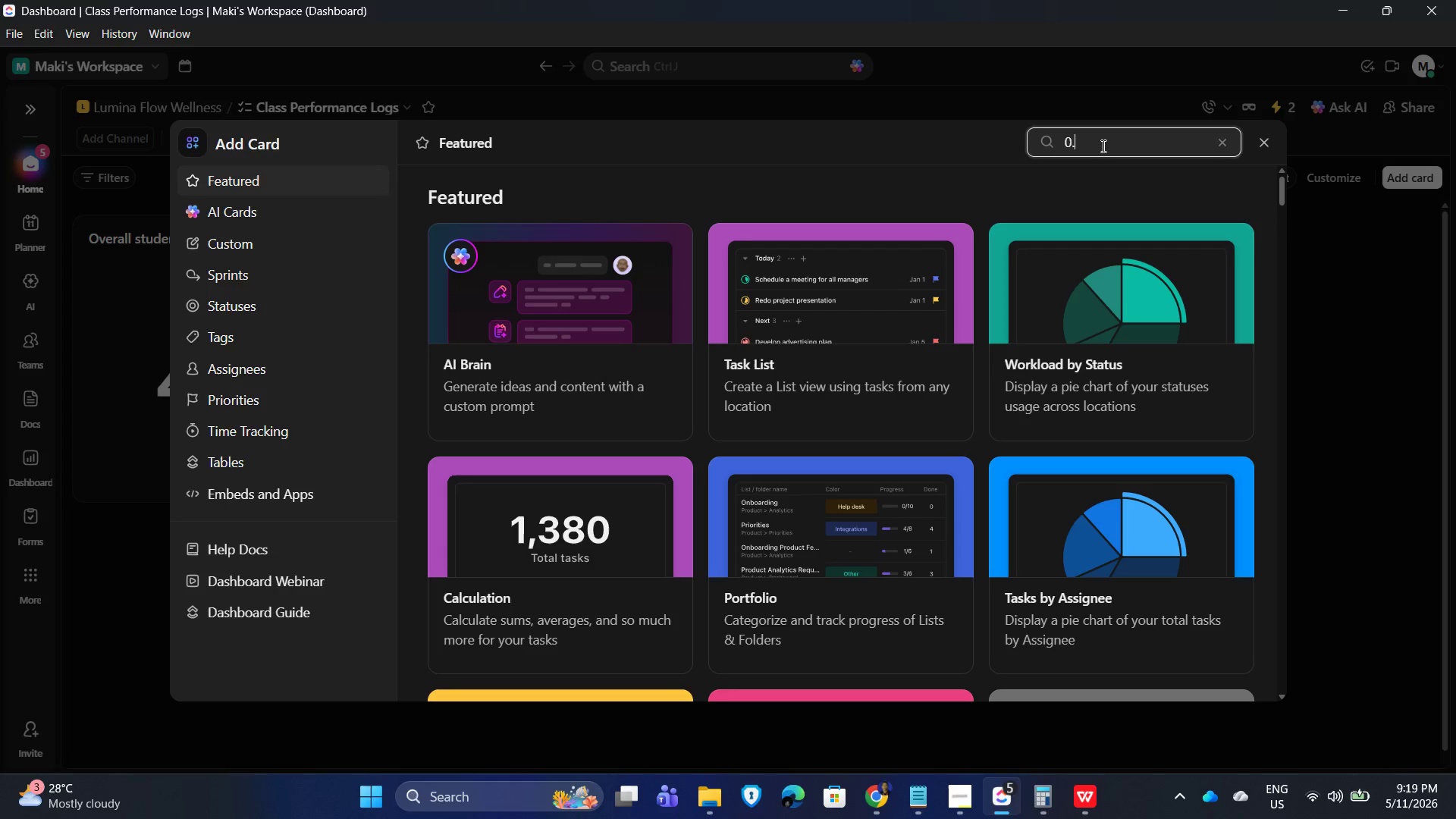 
key(NumpadDecimal)
 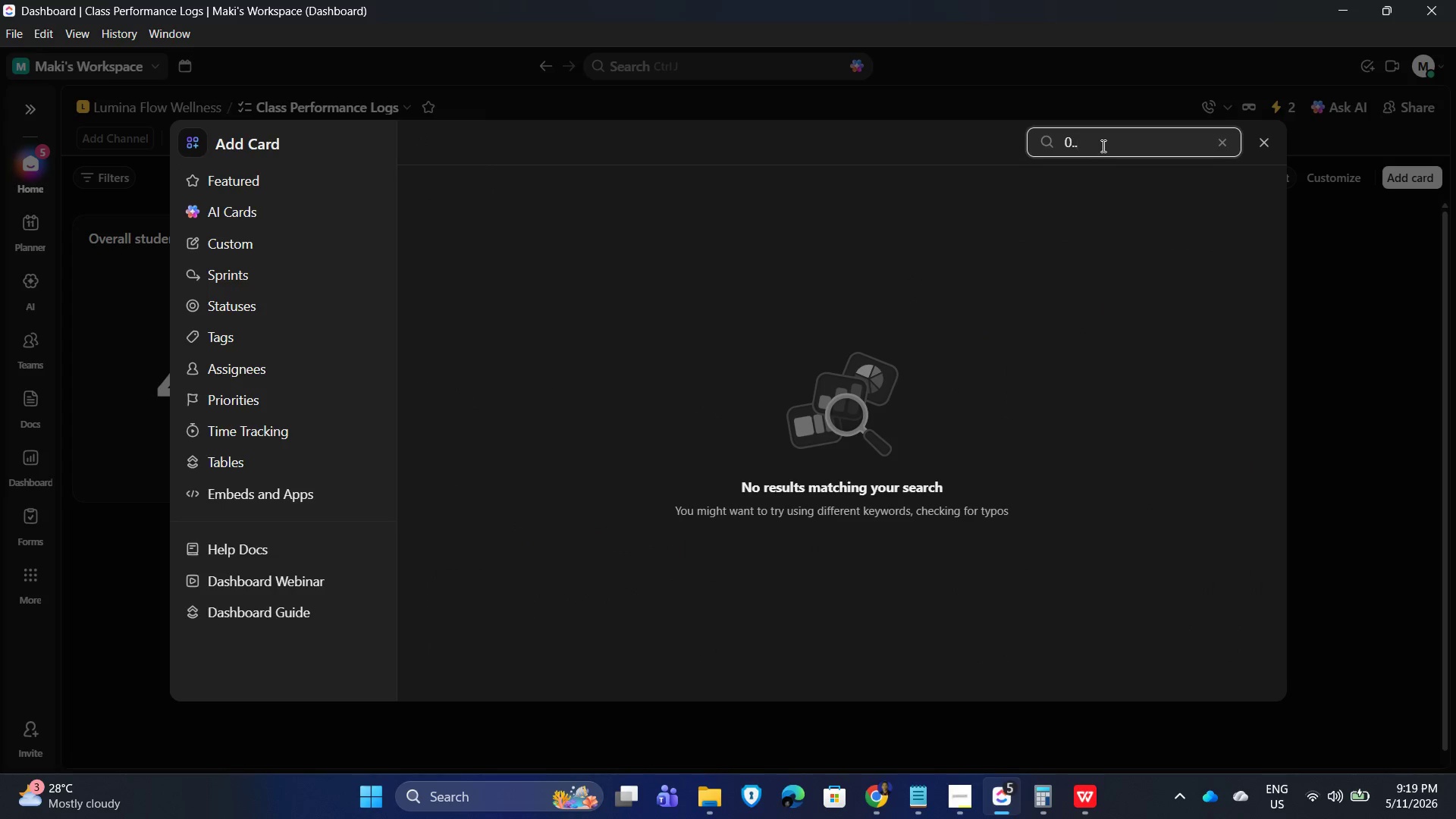 
key(Backspace)
 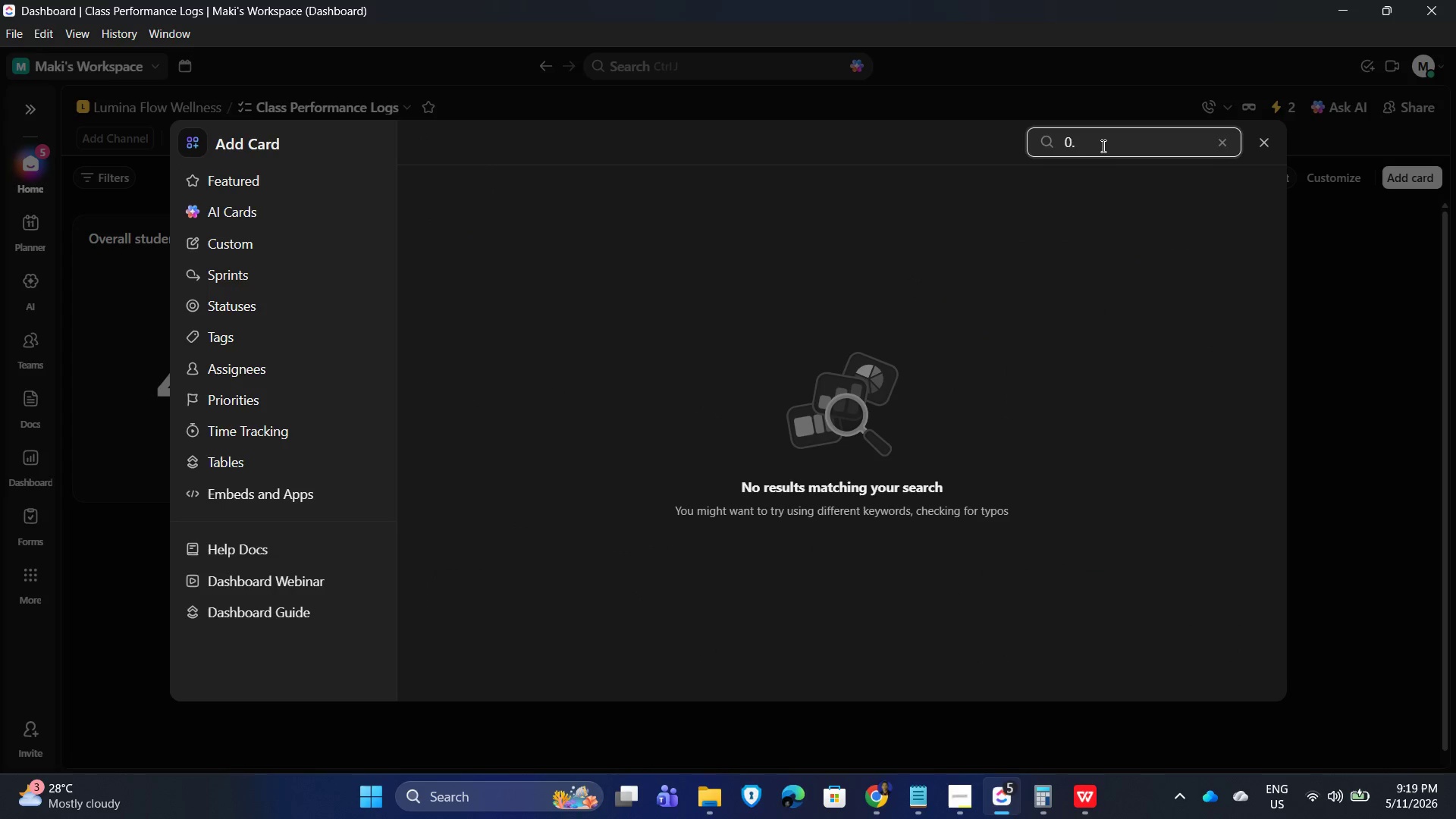 
key(Backspace)
 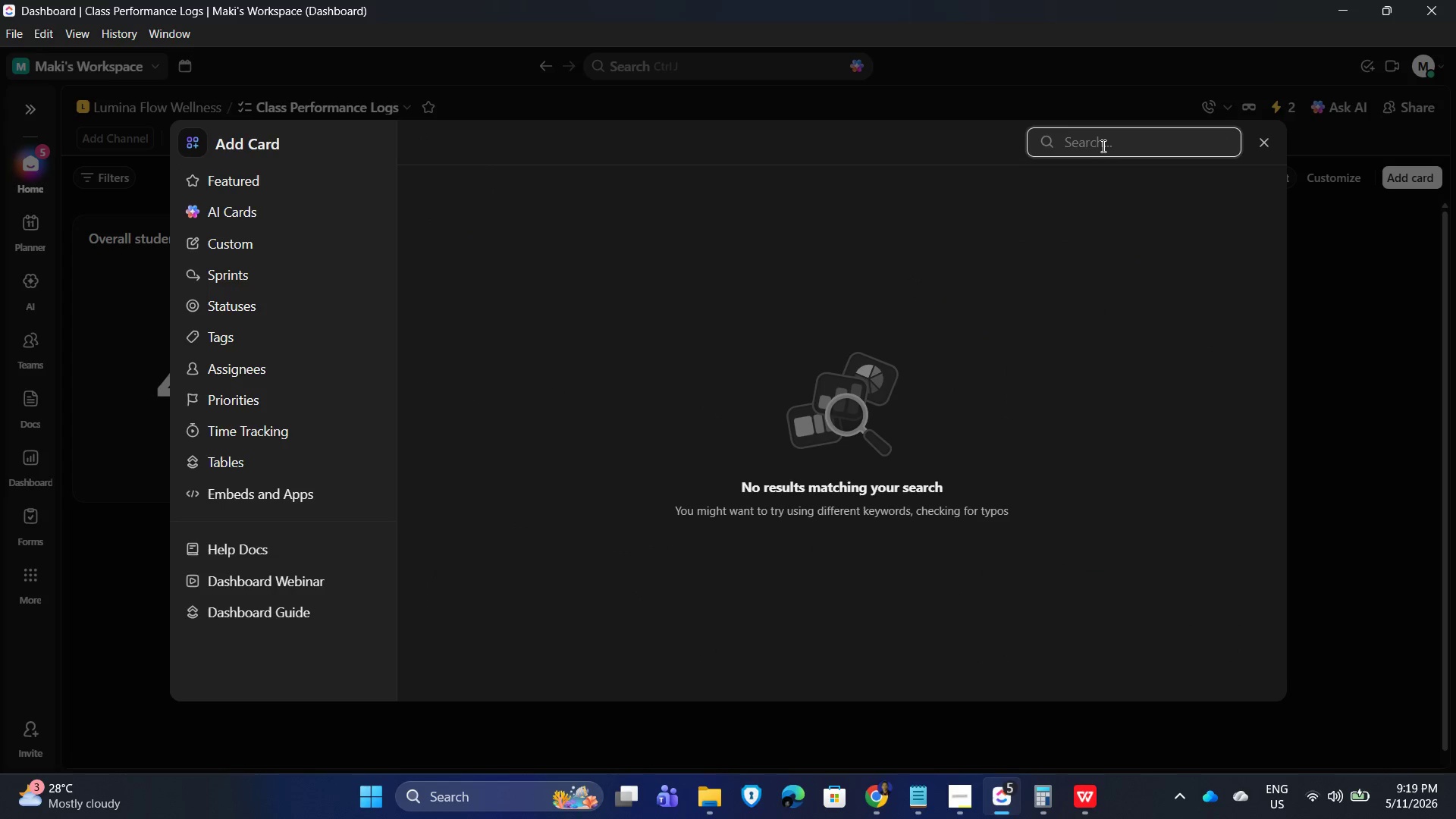 
key(Backspace)
 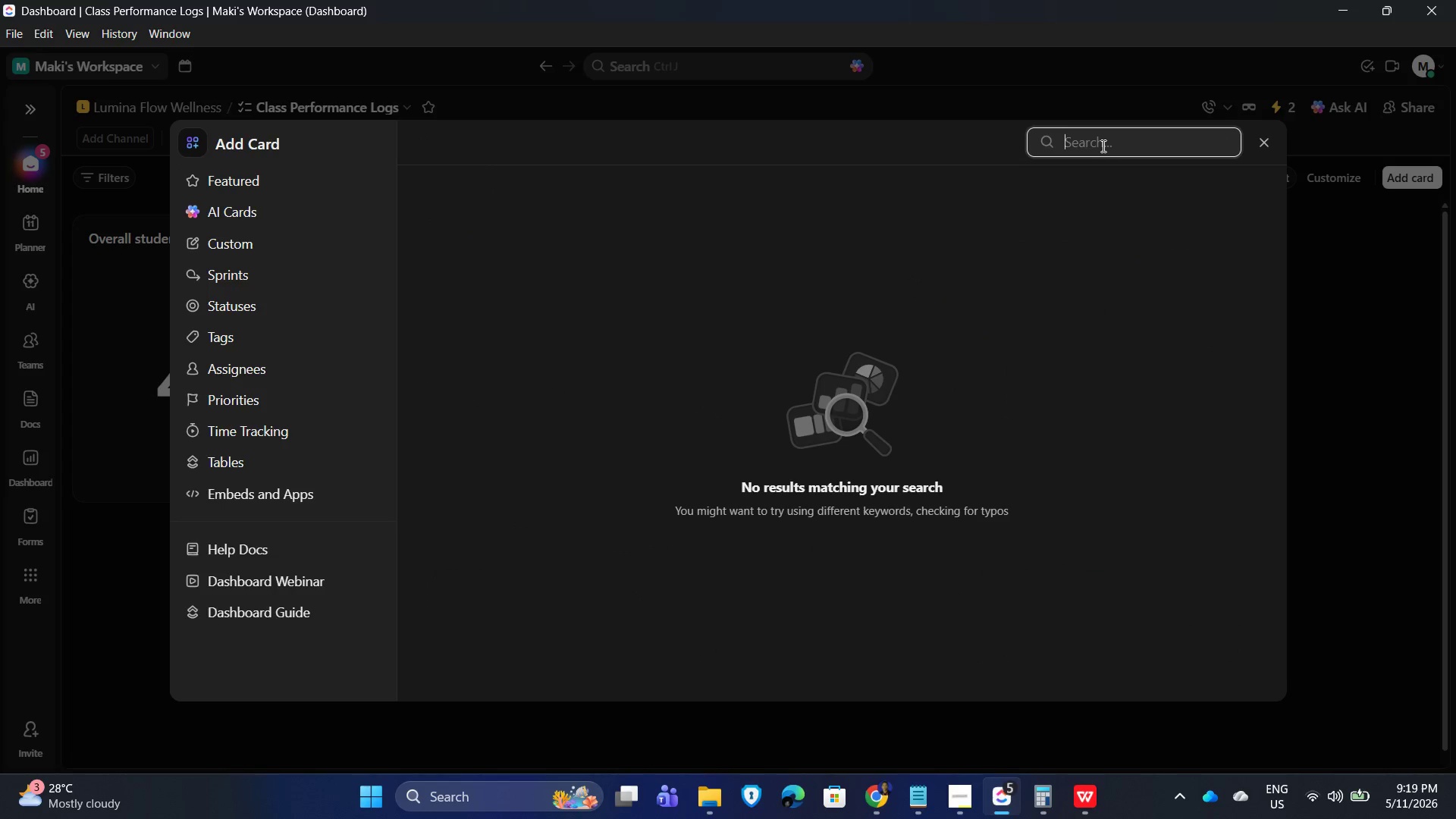 
key(Backspace)
 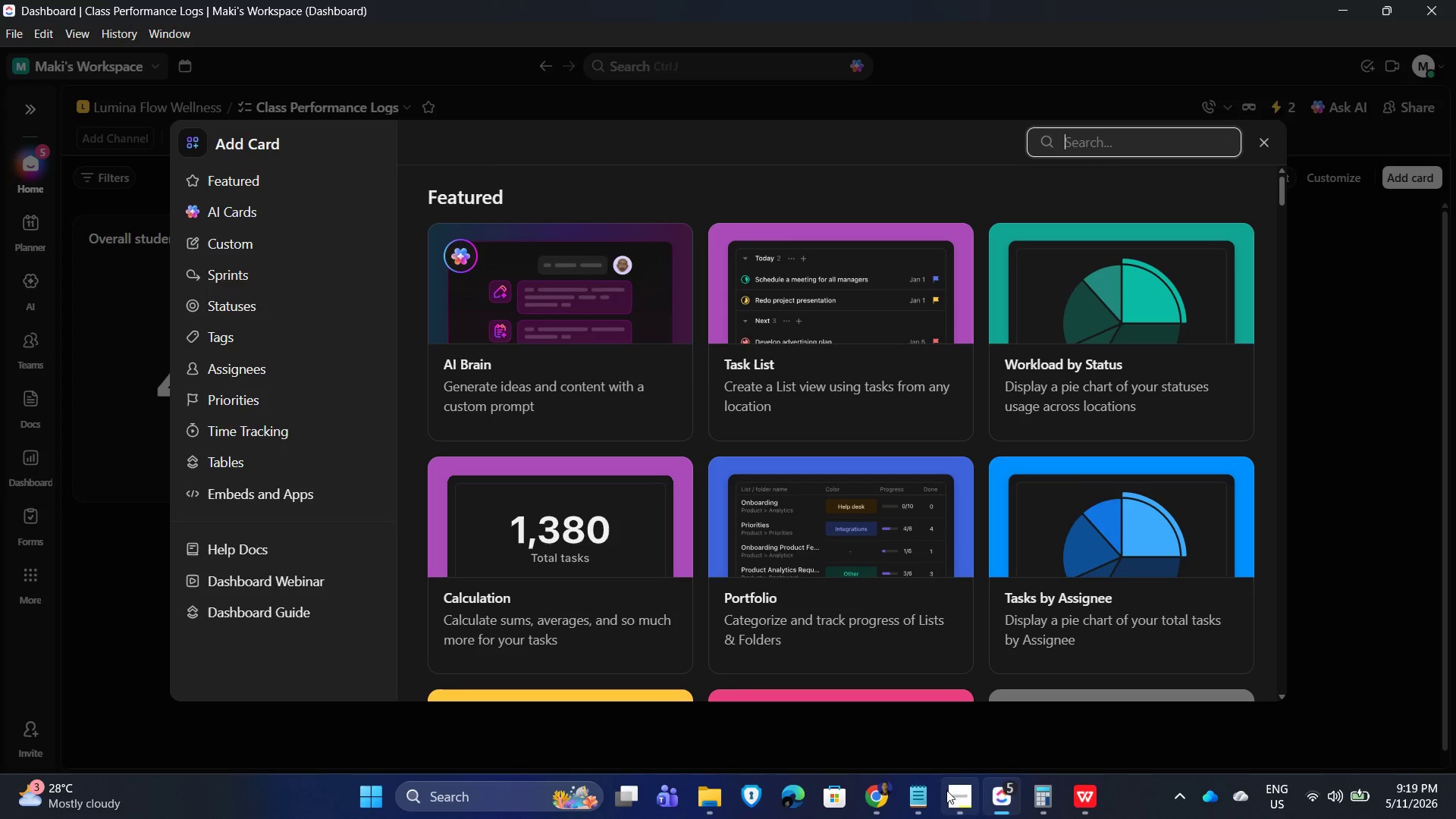 
left_click([946, 805])